 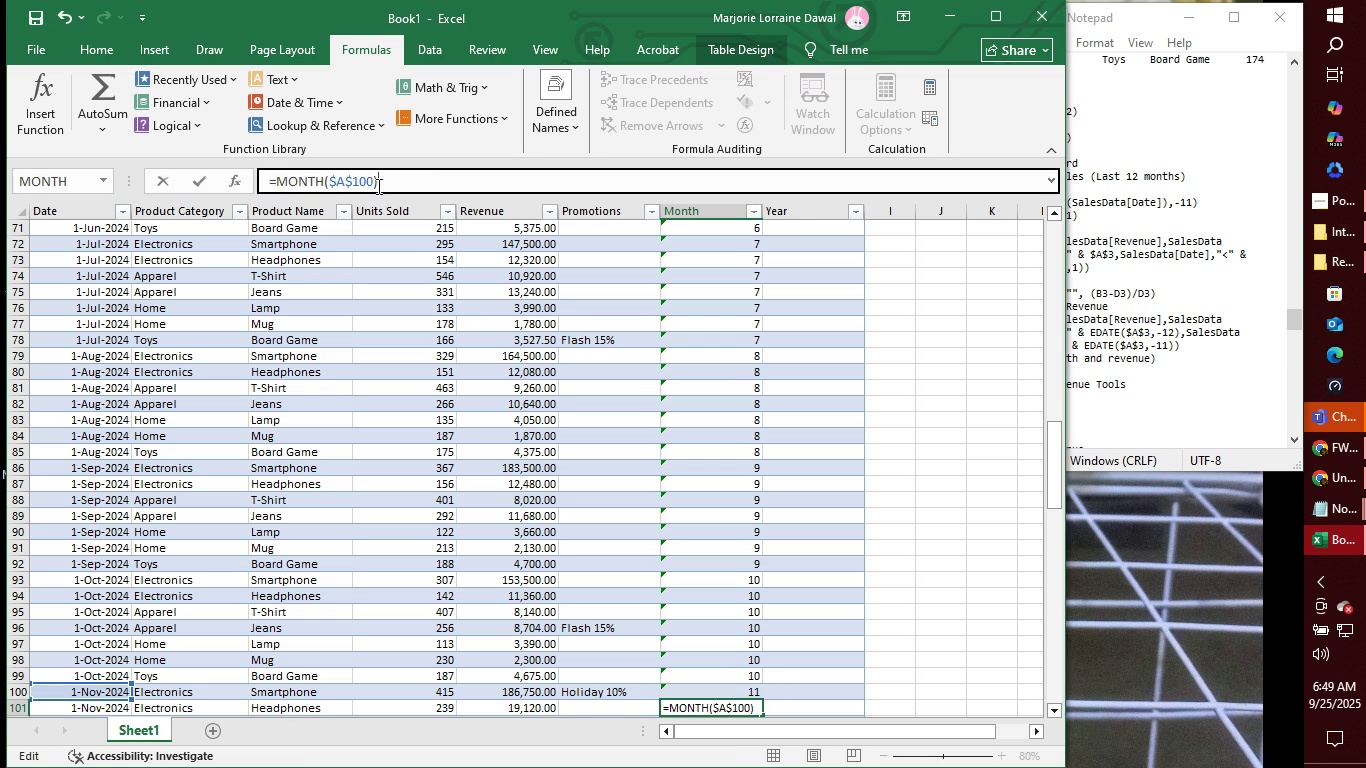 
left_click([371, 182])
 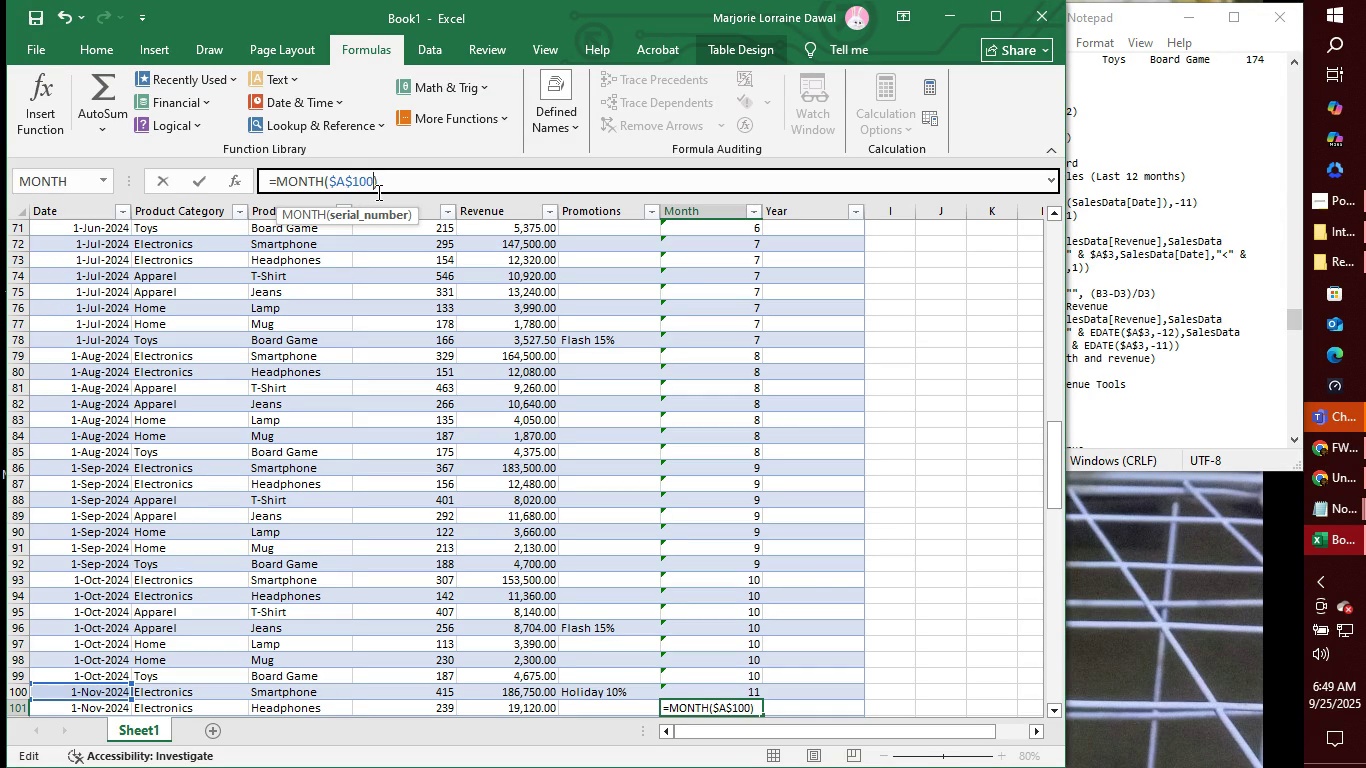 
key(Backspace)
 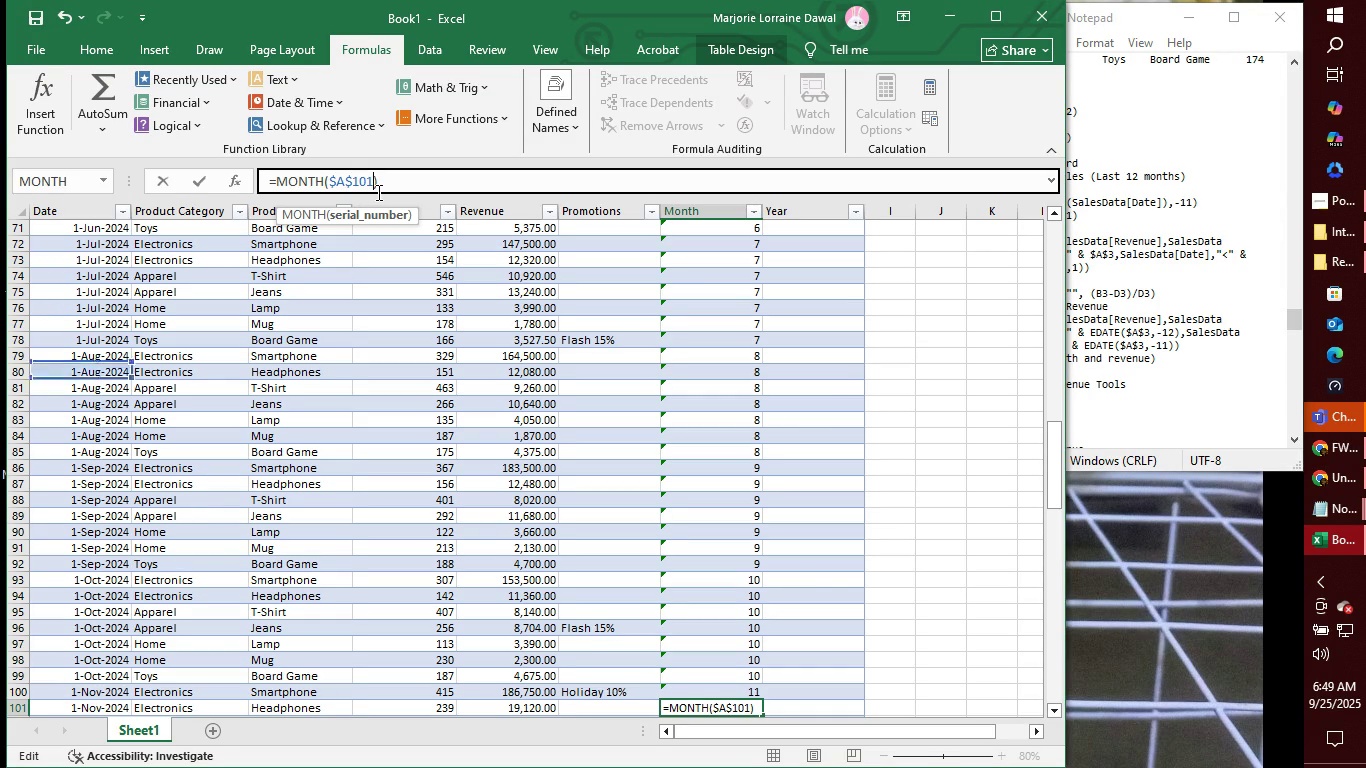 
key(1)
 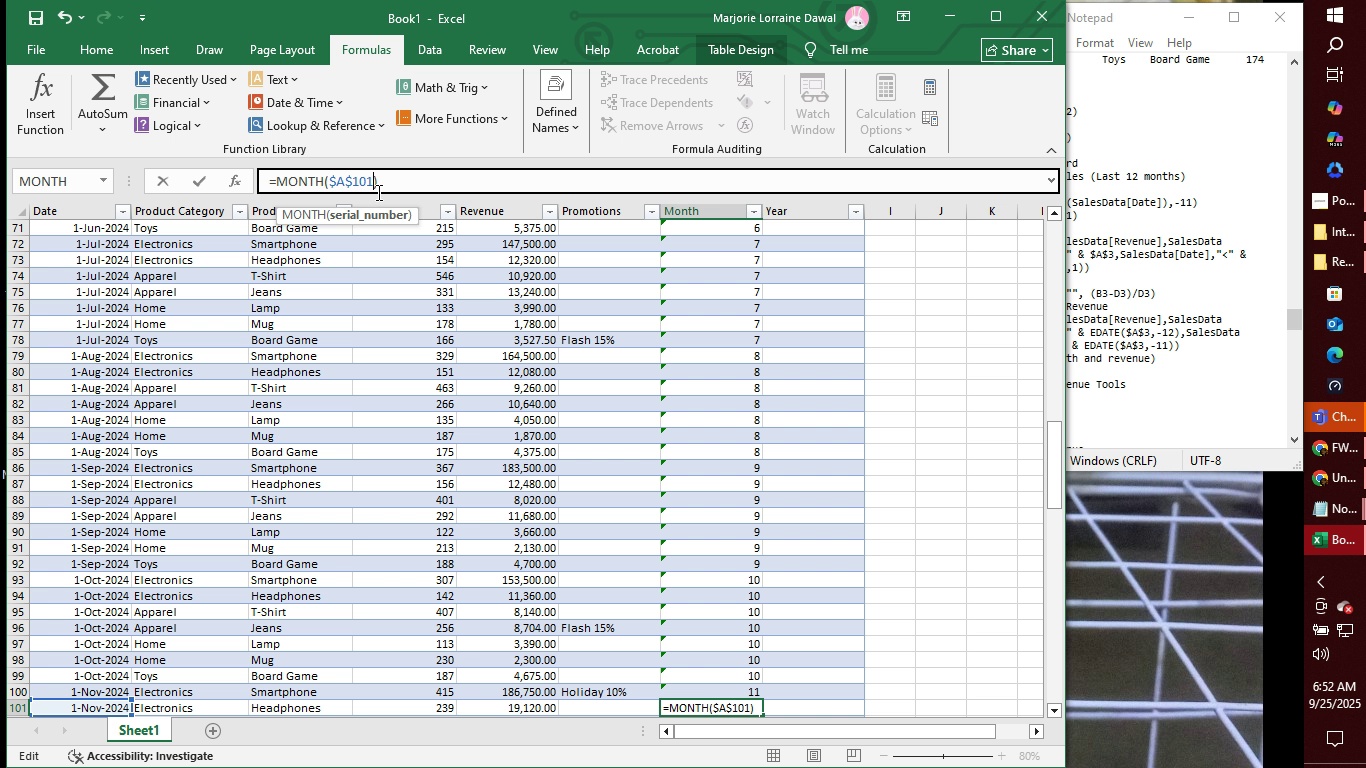 
wait(168.26)
 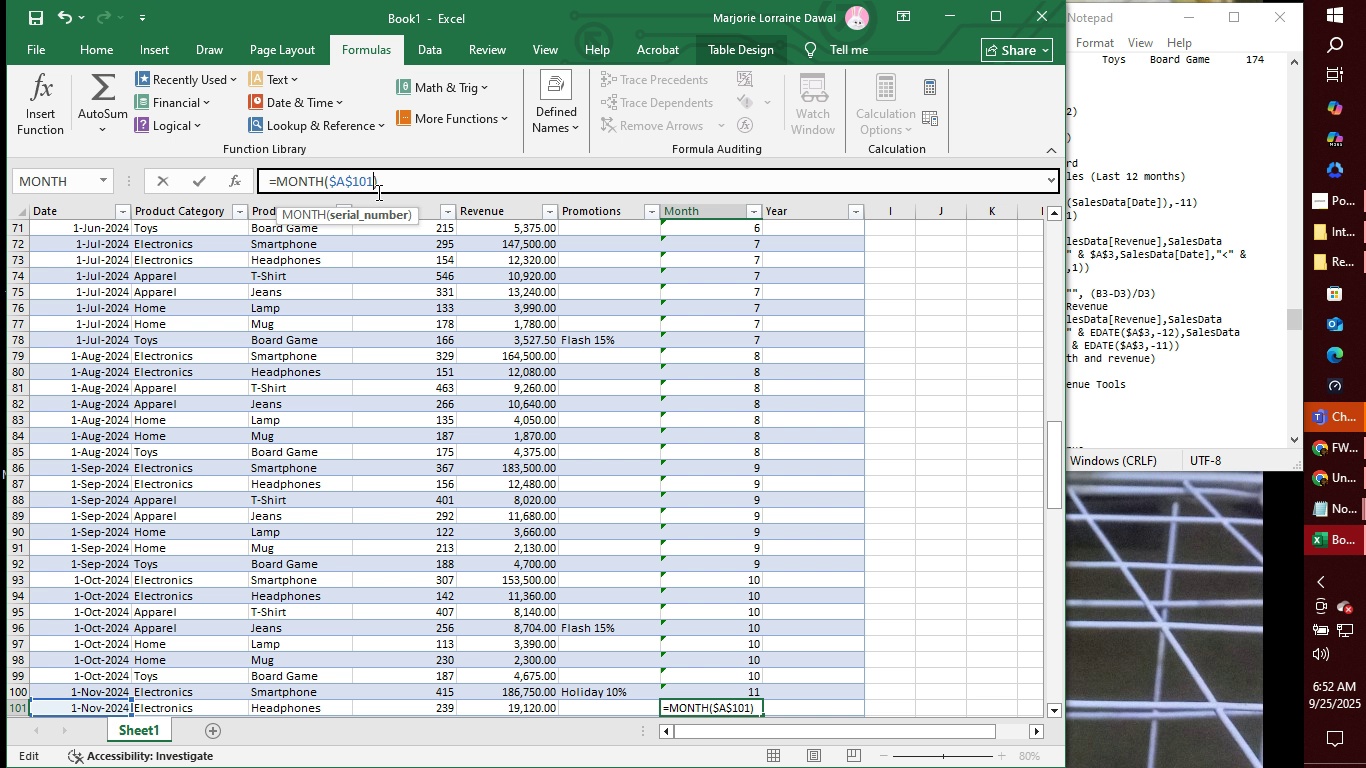 
left_click([842, 232])
 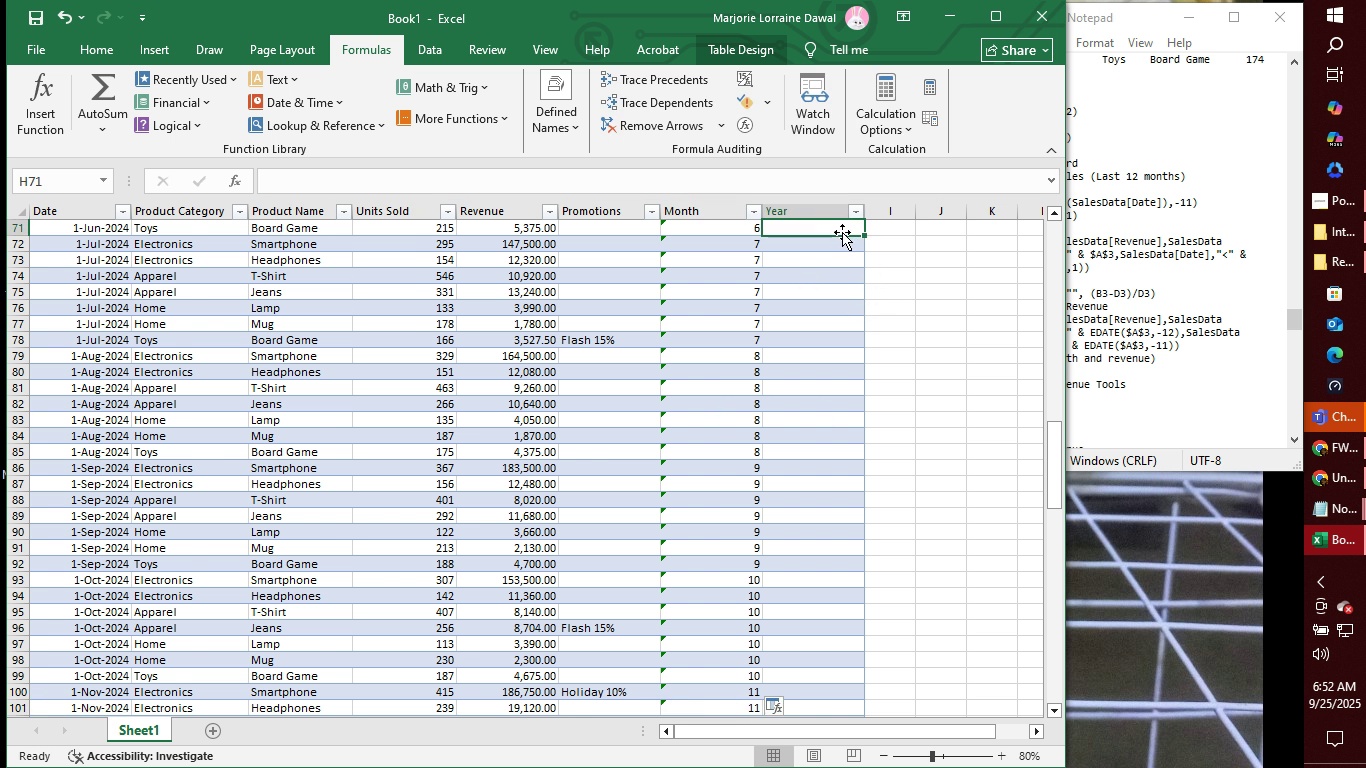 
scroll: coordinate [859, 268], scroll_direction: down, amount: 6.0
 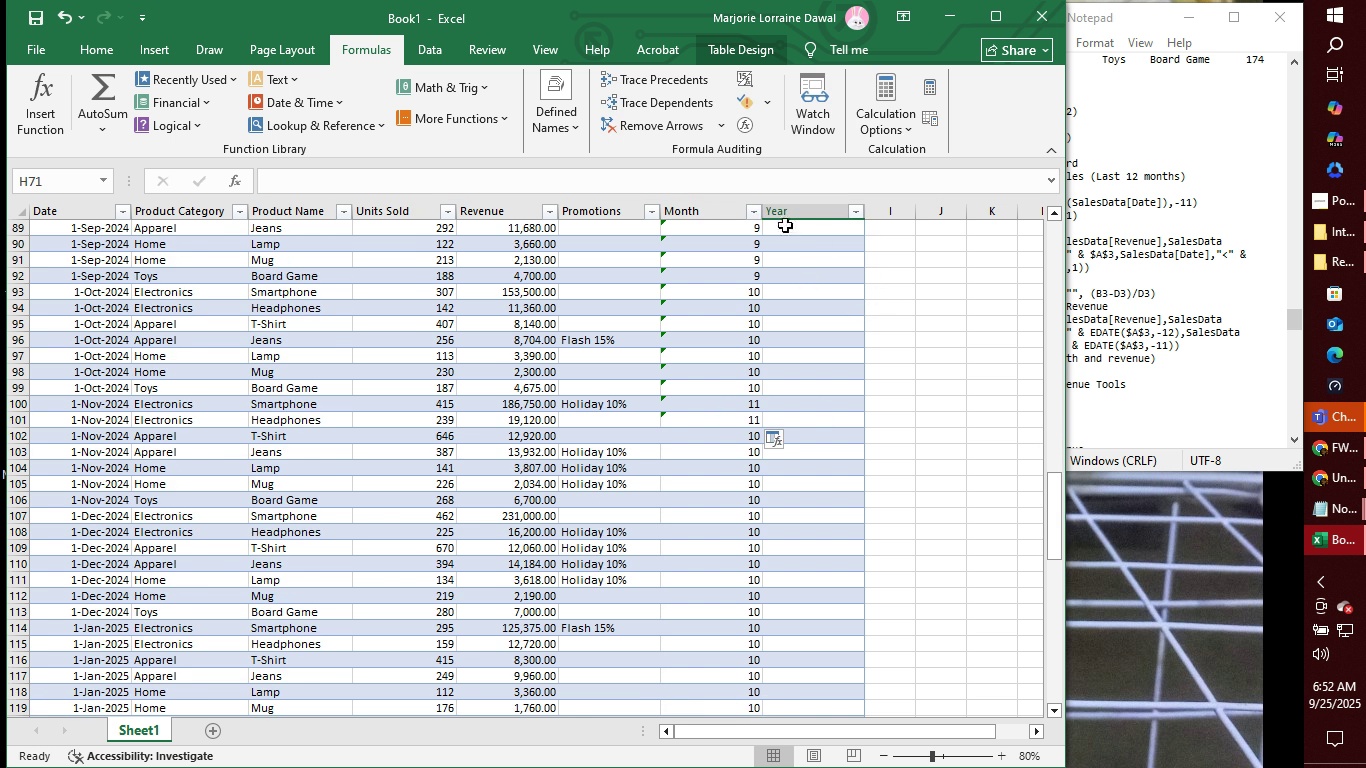 
left_click([810, 230])
 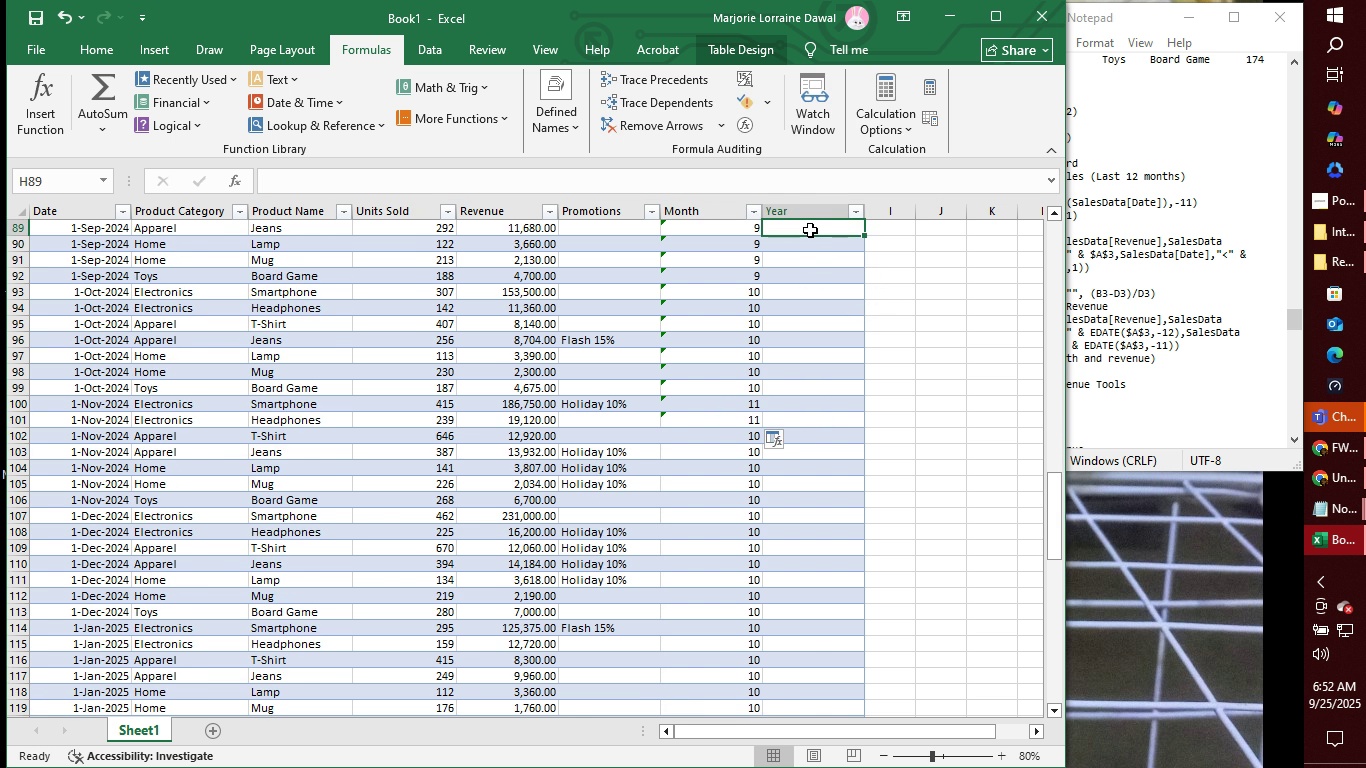 
right_click([810, 230])
 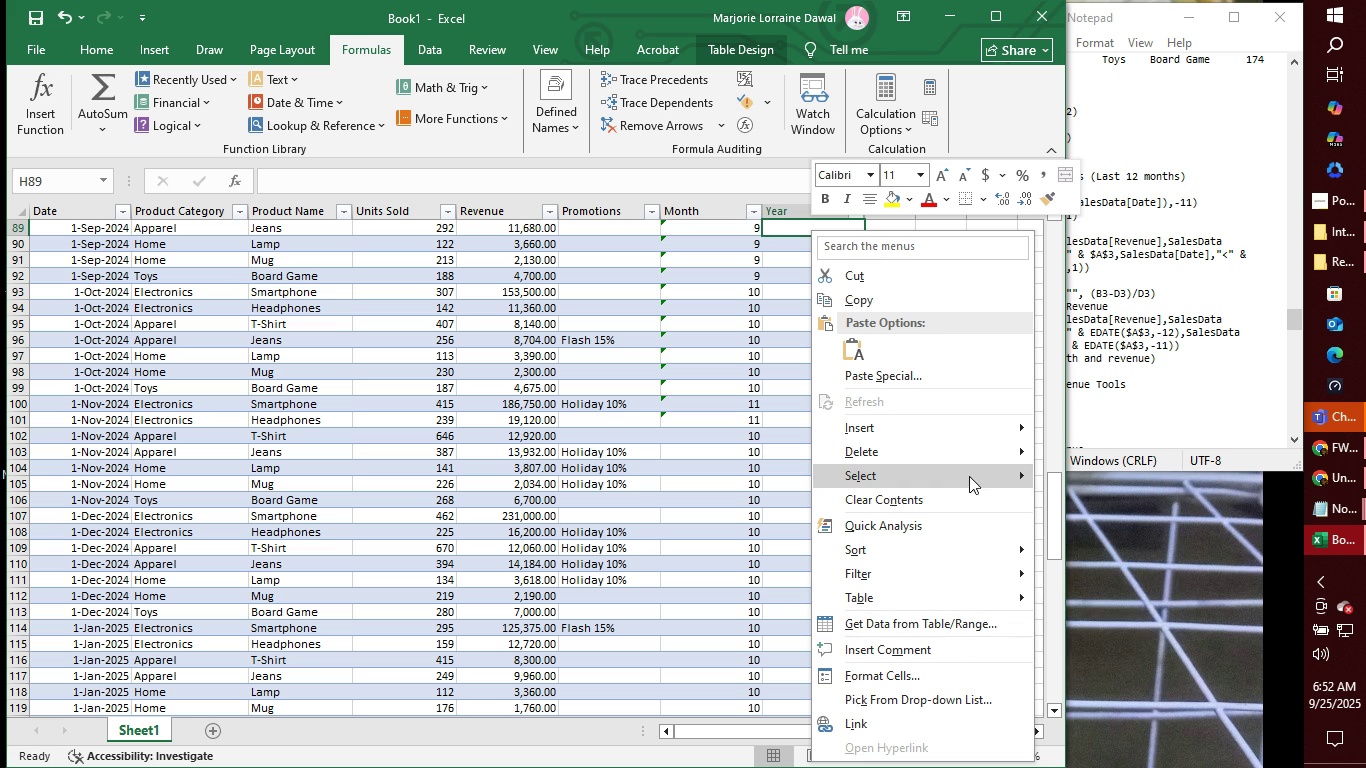 
wait(6.76)
 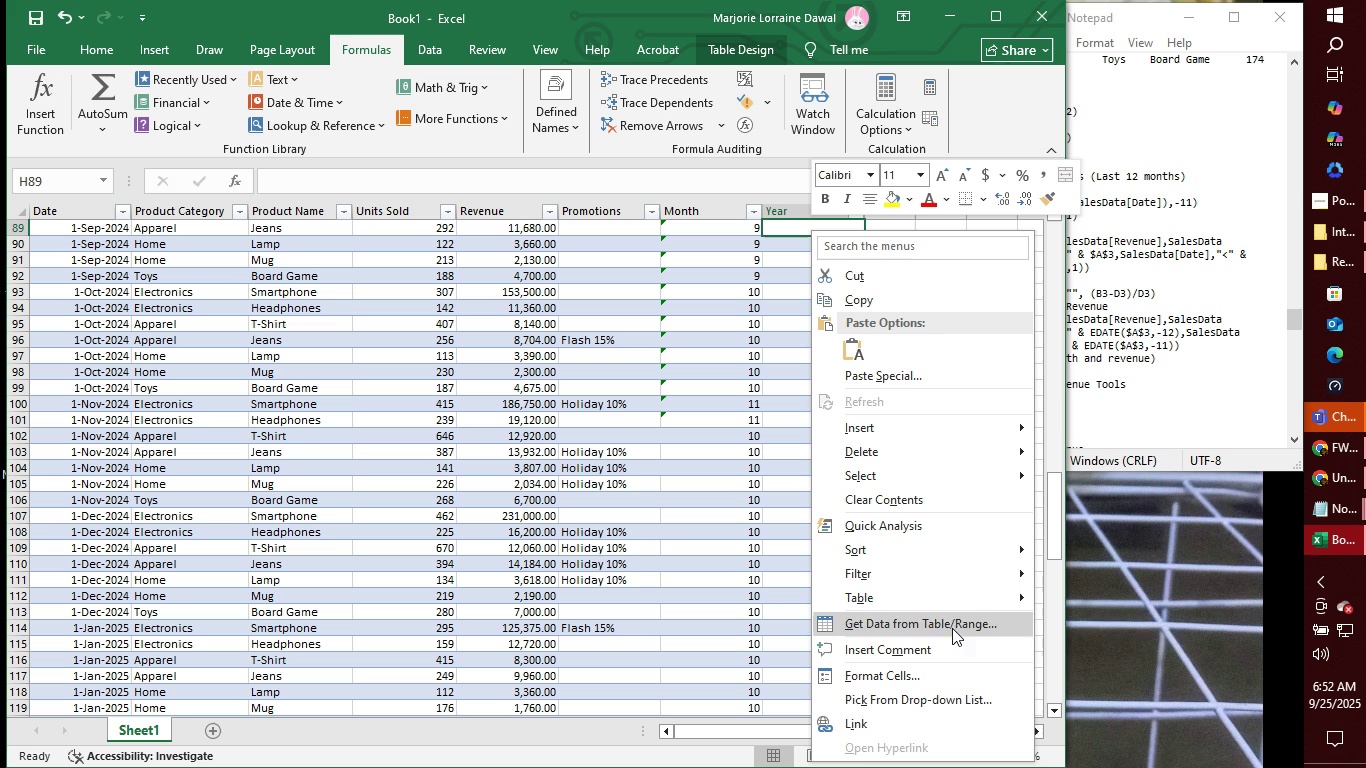 
left_click([1128, 505])
 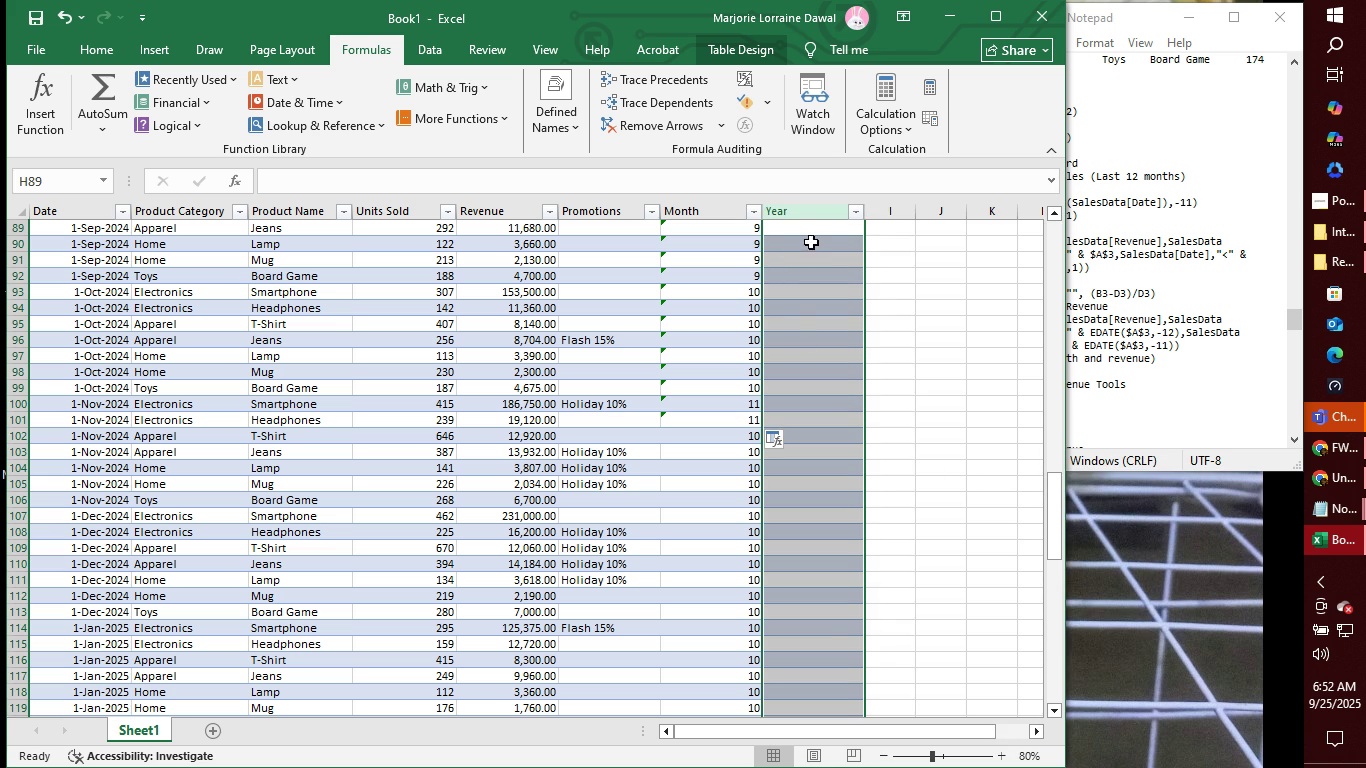 
right_click([820, 233])
 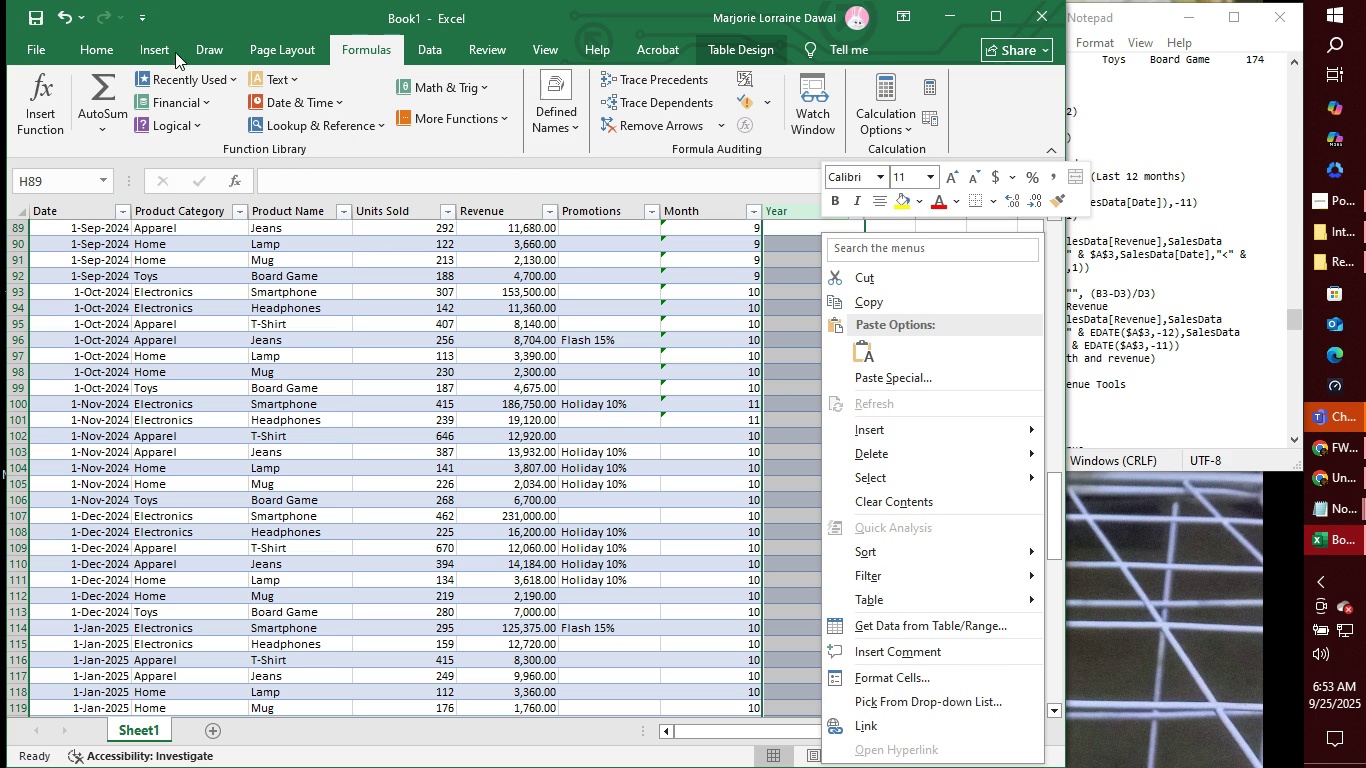 
wait(34.94)
 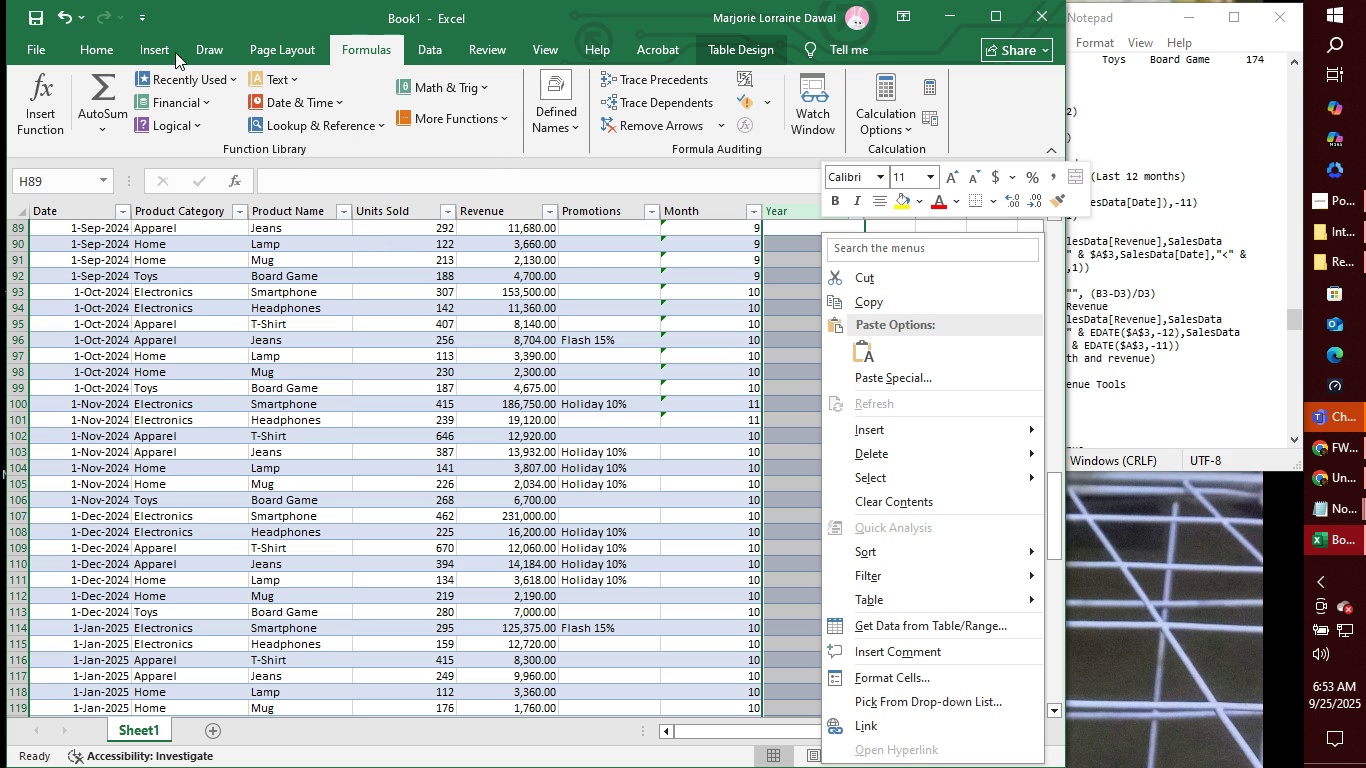 
left_click([578, 121])
 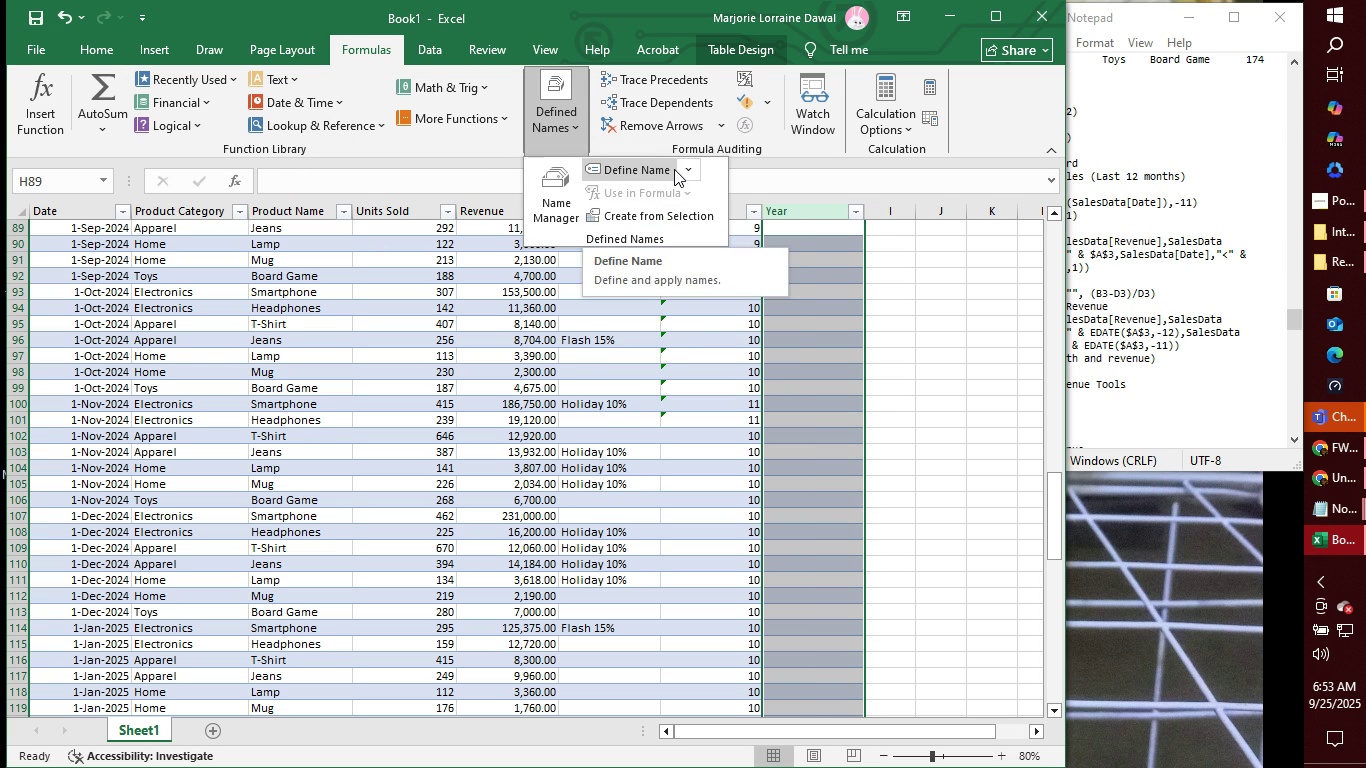 
mouse_move([653, 188])
 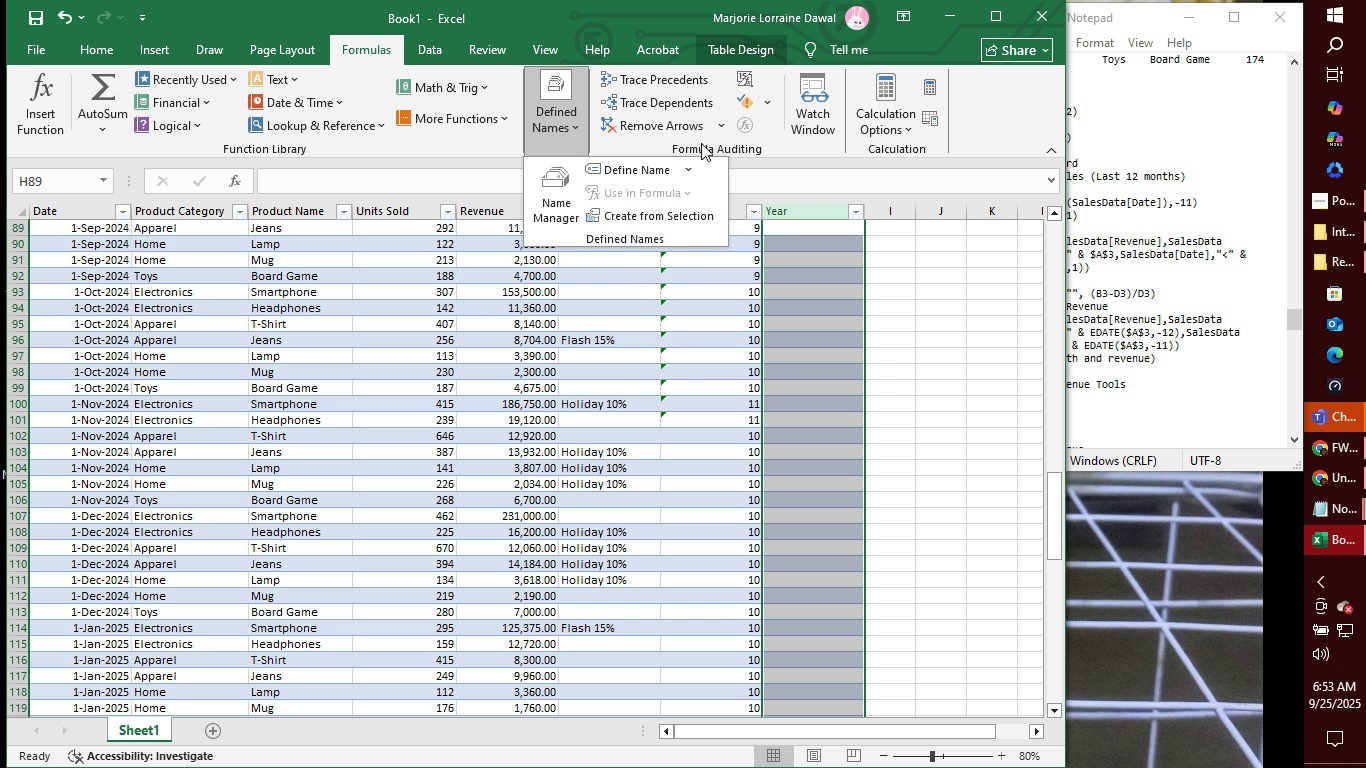 
mouse_move([700, 121])
 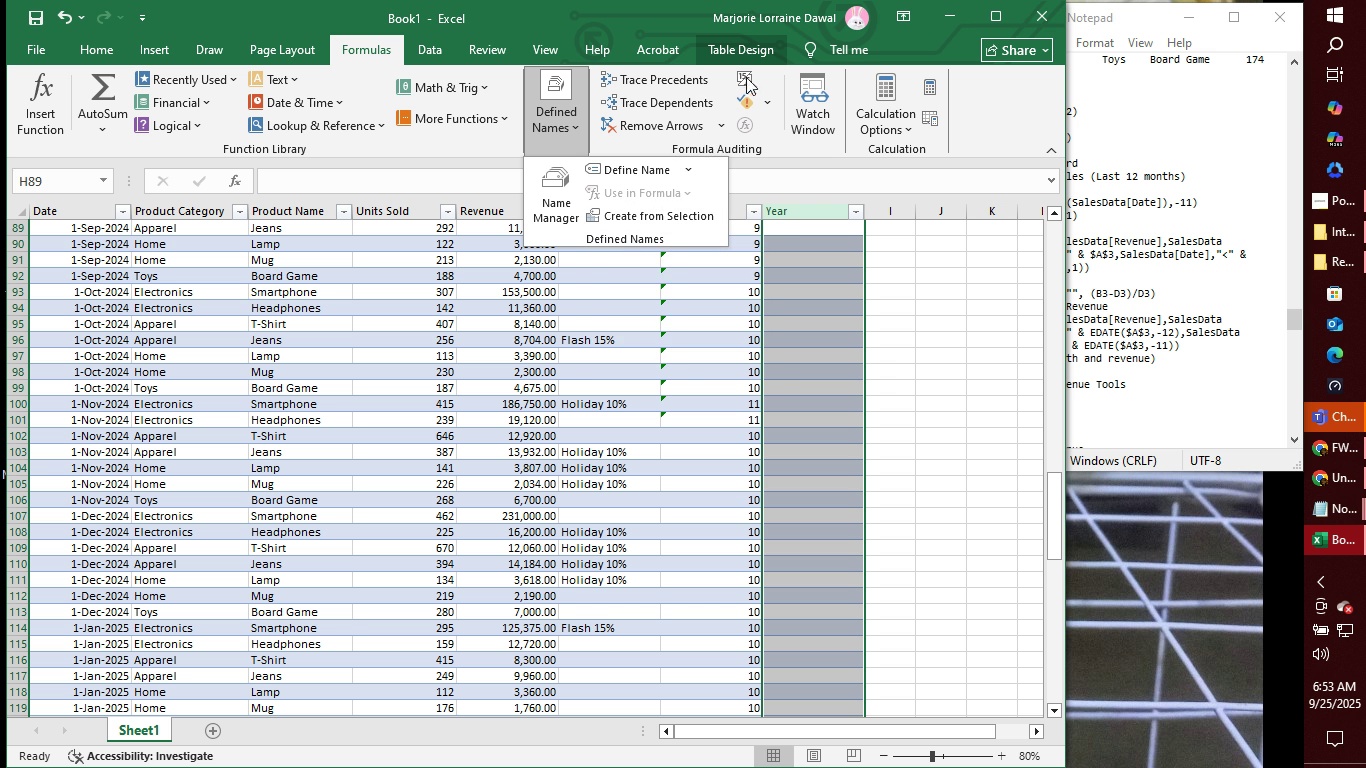 
left_click([768, 100])
 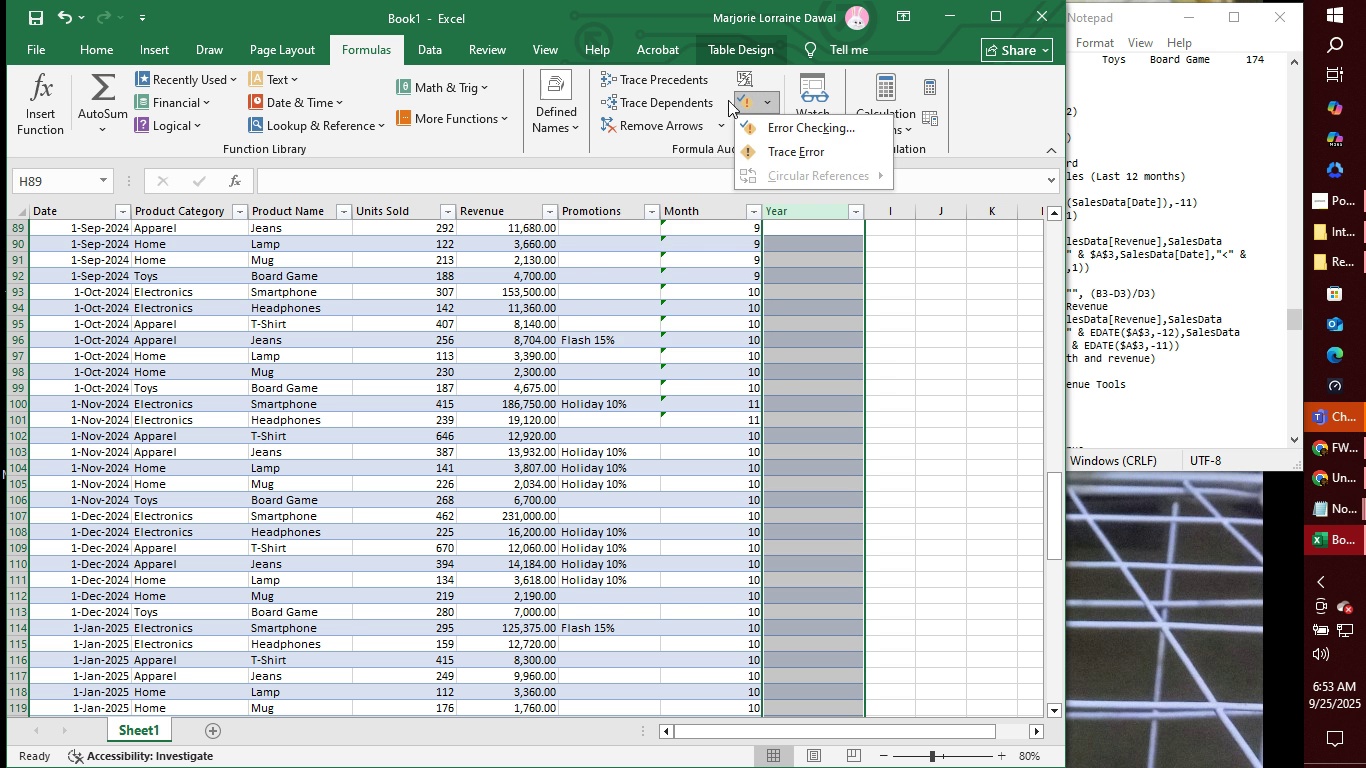 
left_click([703, 81])
 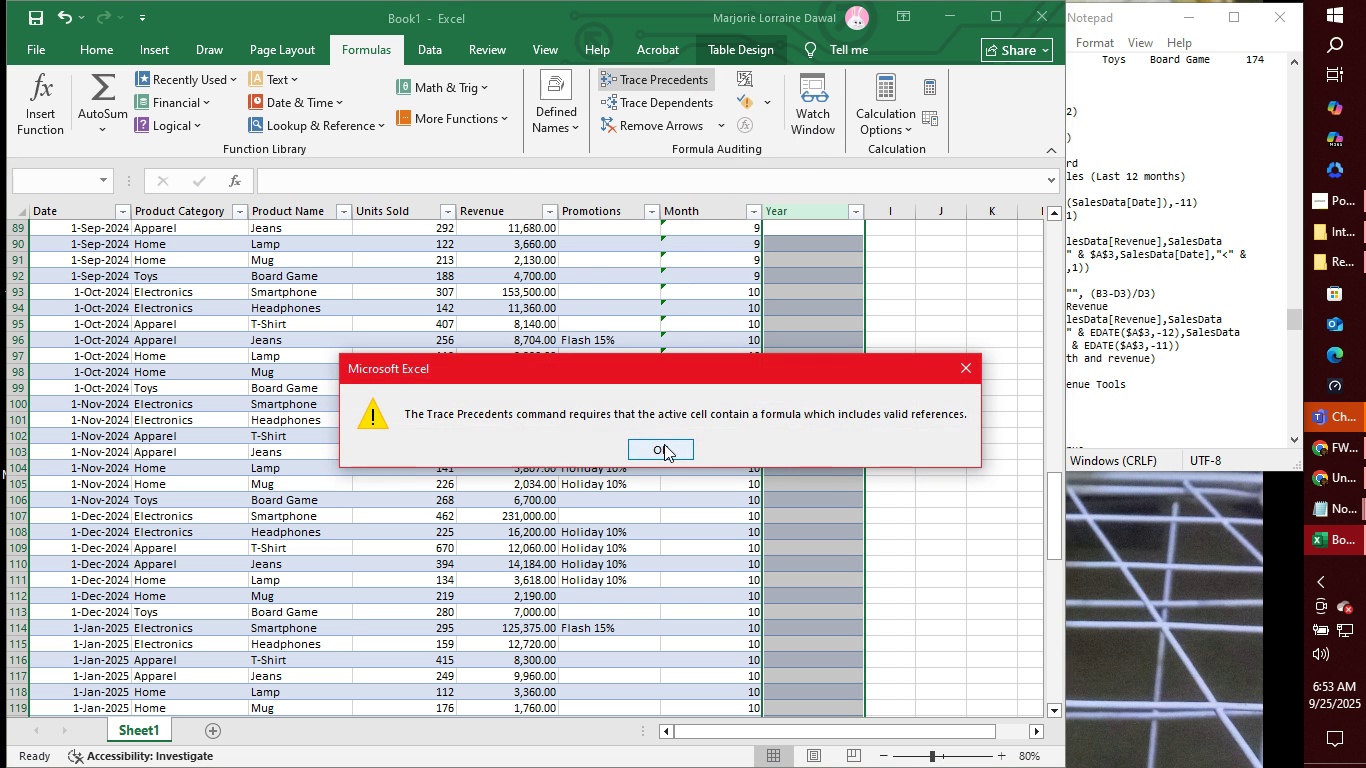 
left_click([664, 444])
 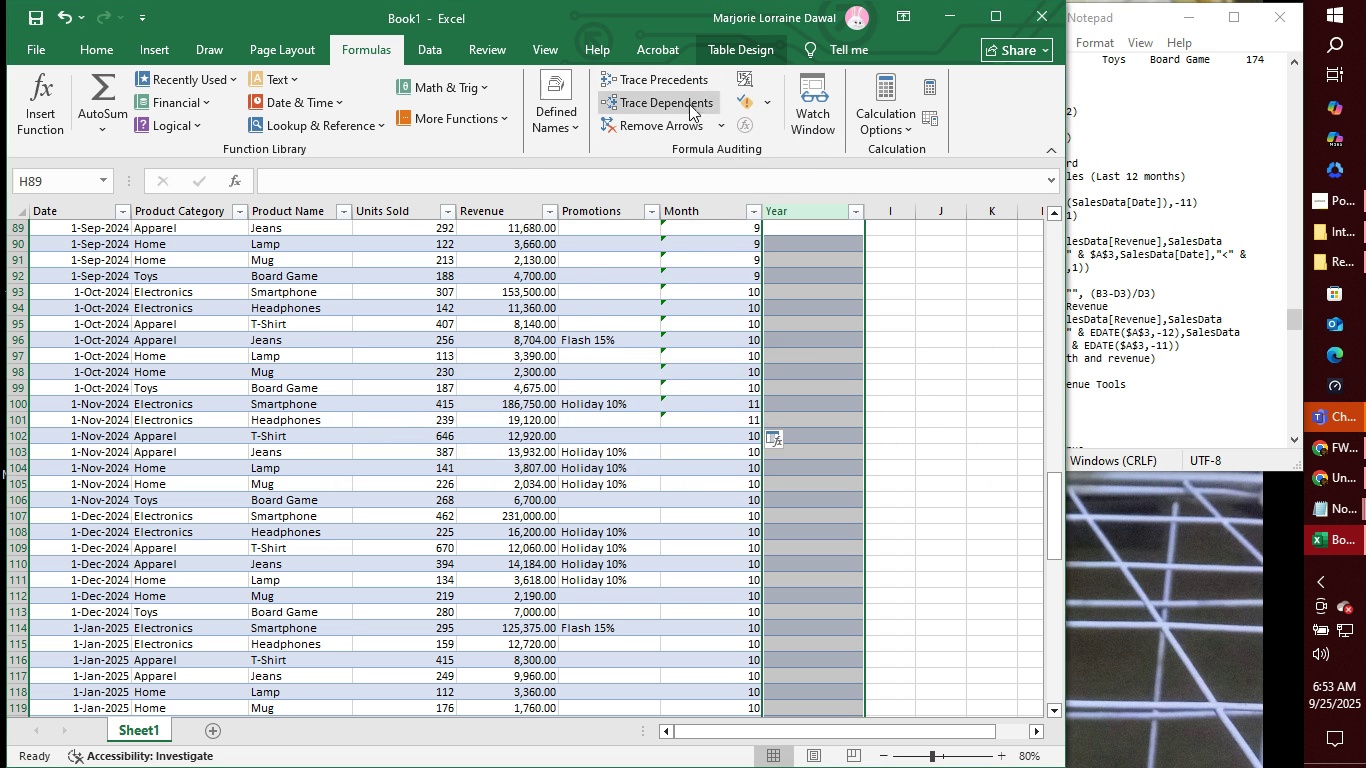 
left_click([689, 104])
 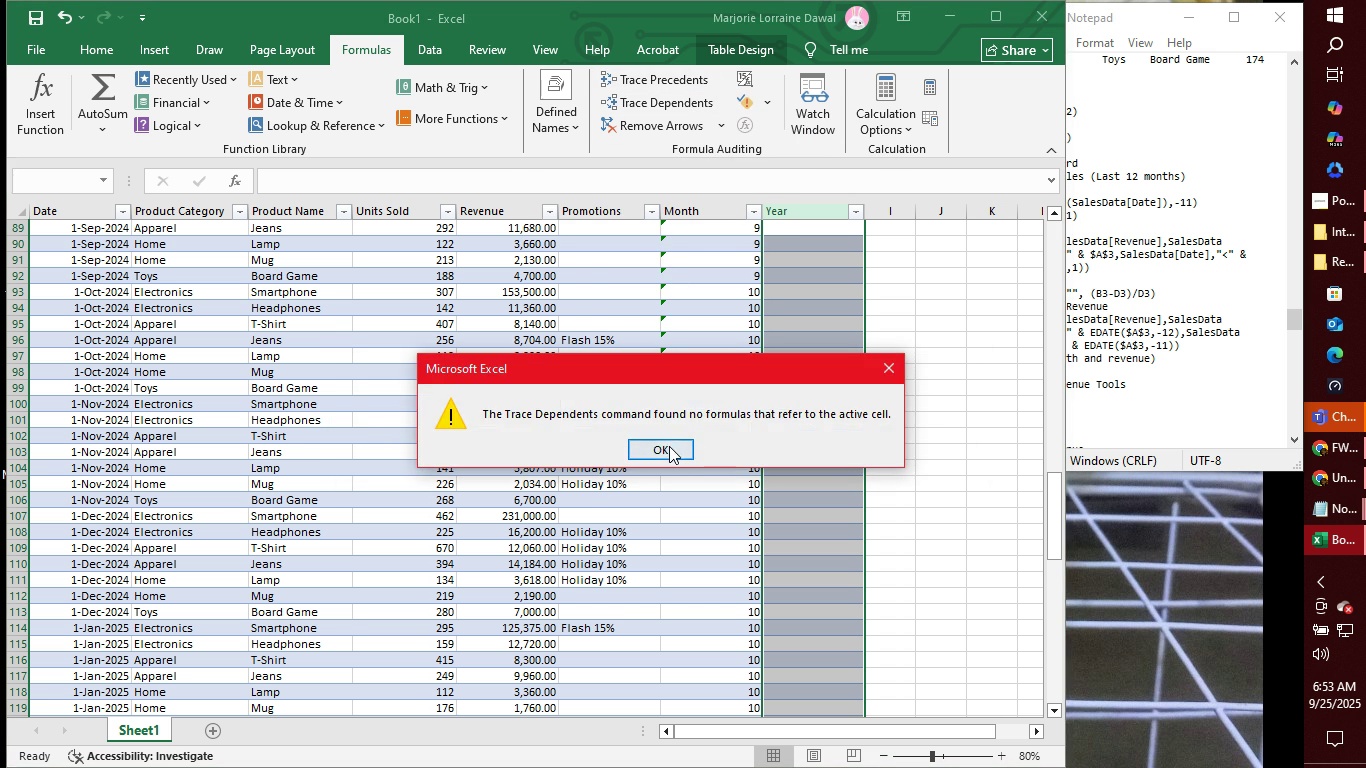 
left_click([669, 446])
 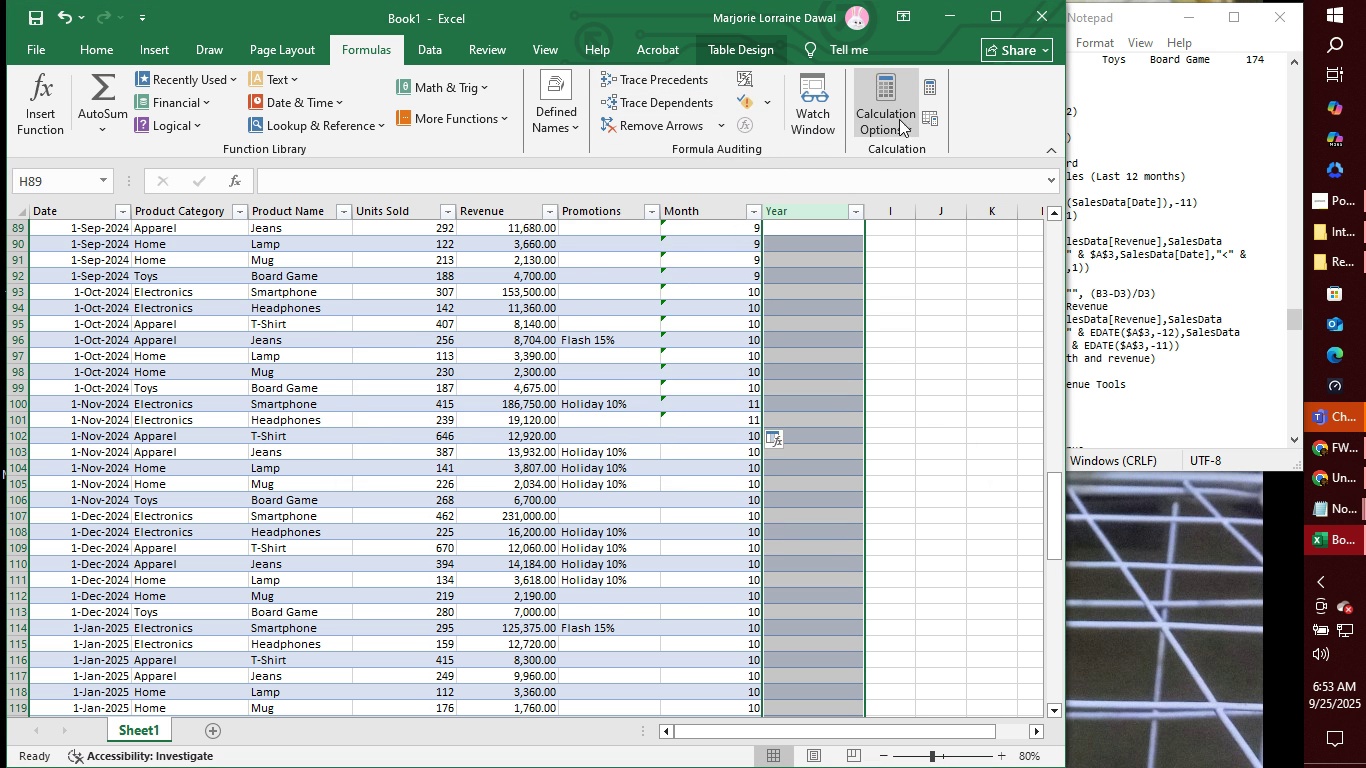 
left_click([899, 119])
 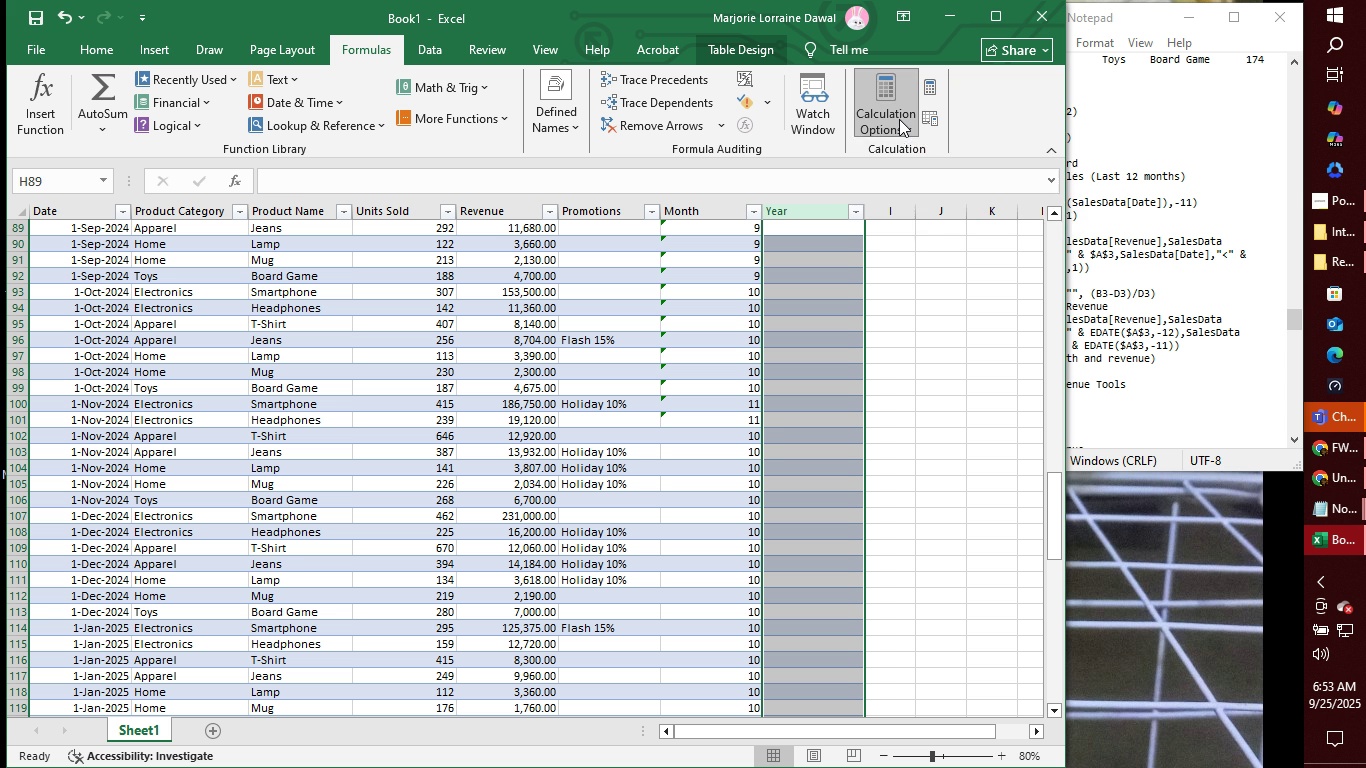 
left_click([899, 119])
 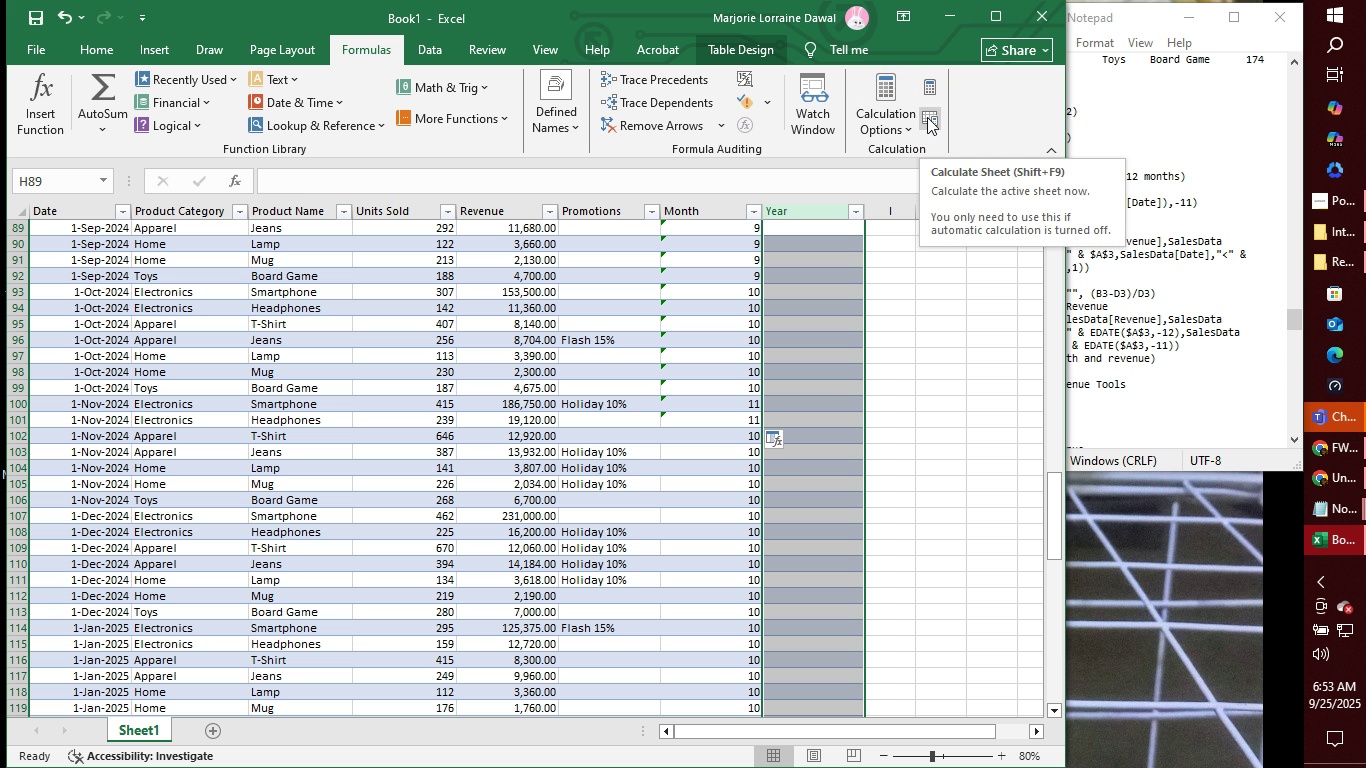 
wait(8.45)
 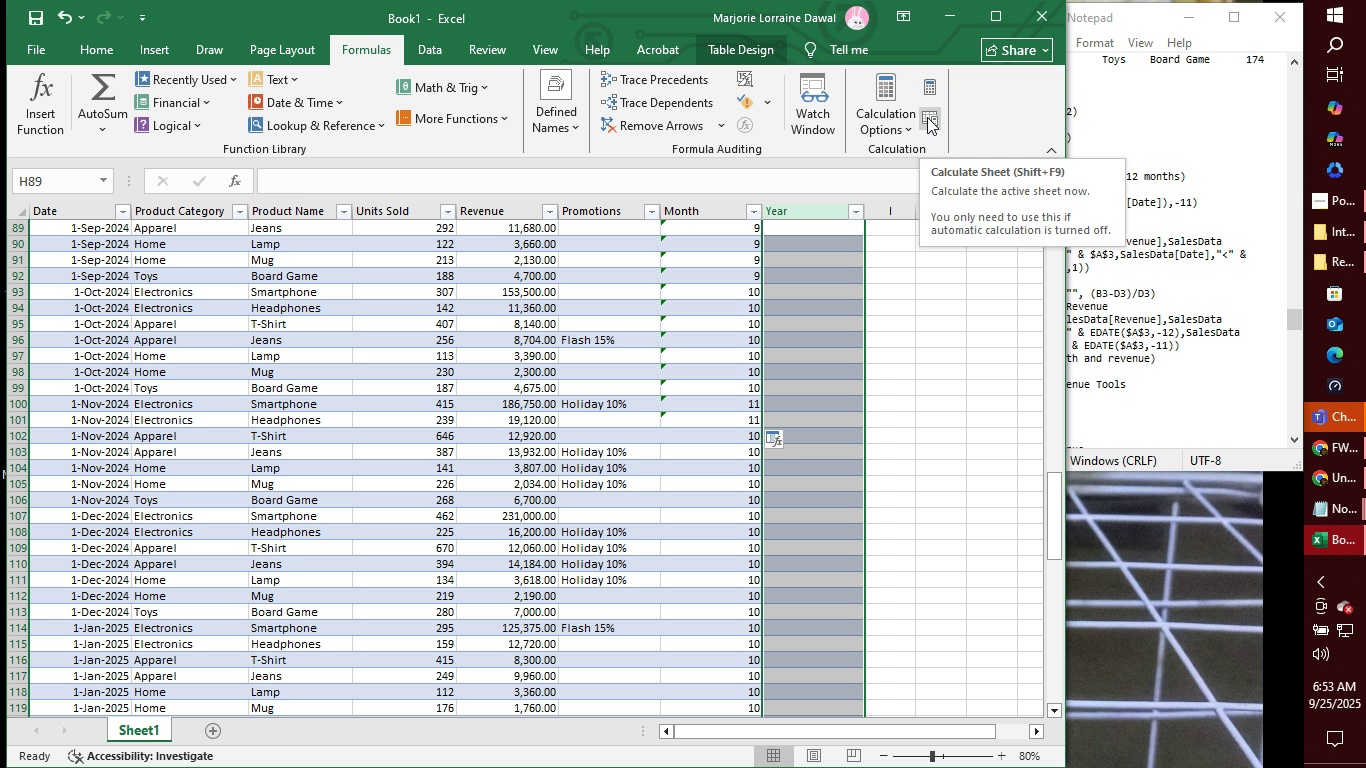 
left_click([927, 117])
 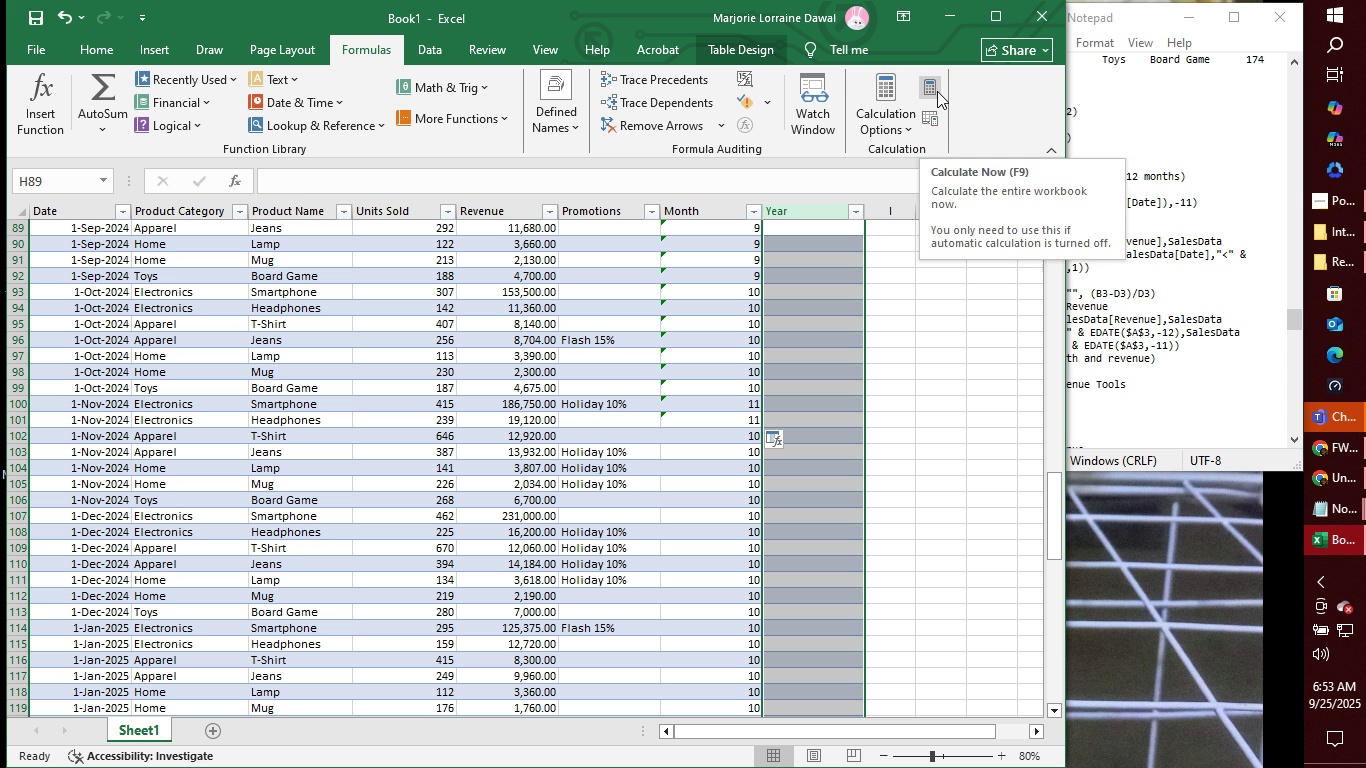 
left_click([937, 91])
 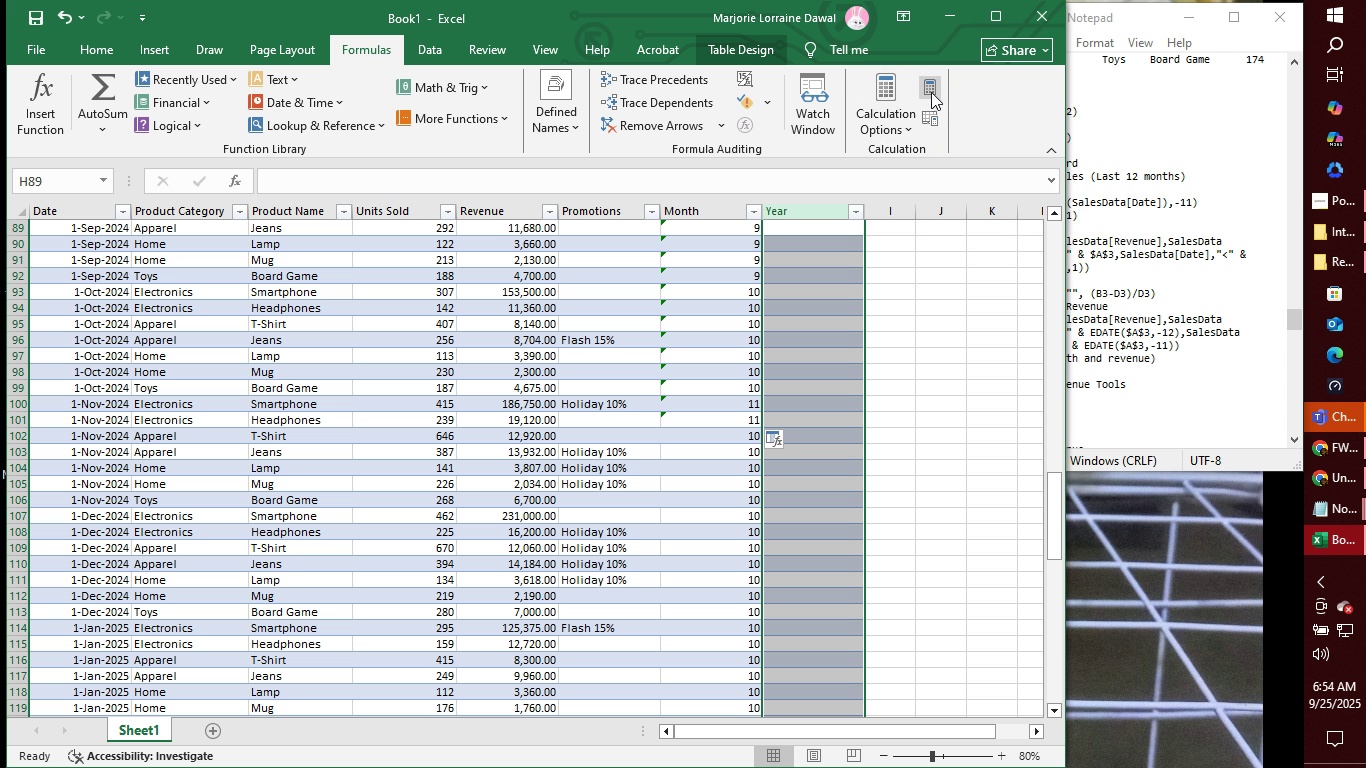 
left_click([931, 91])
 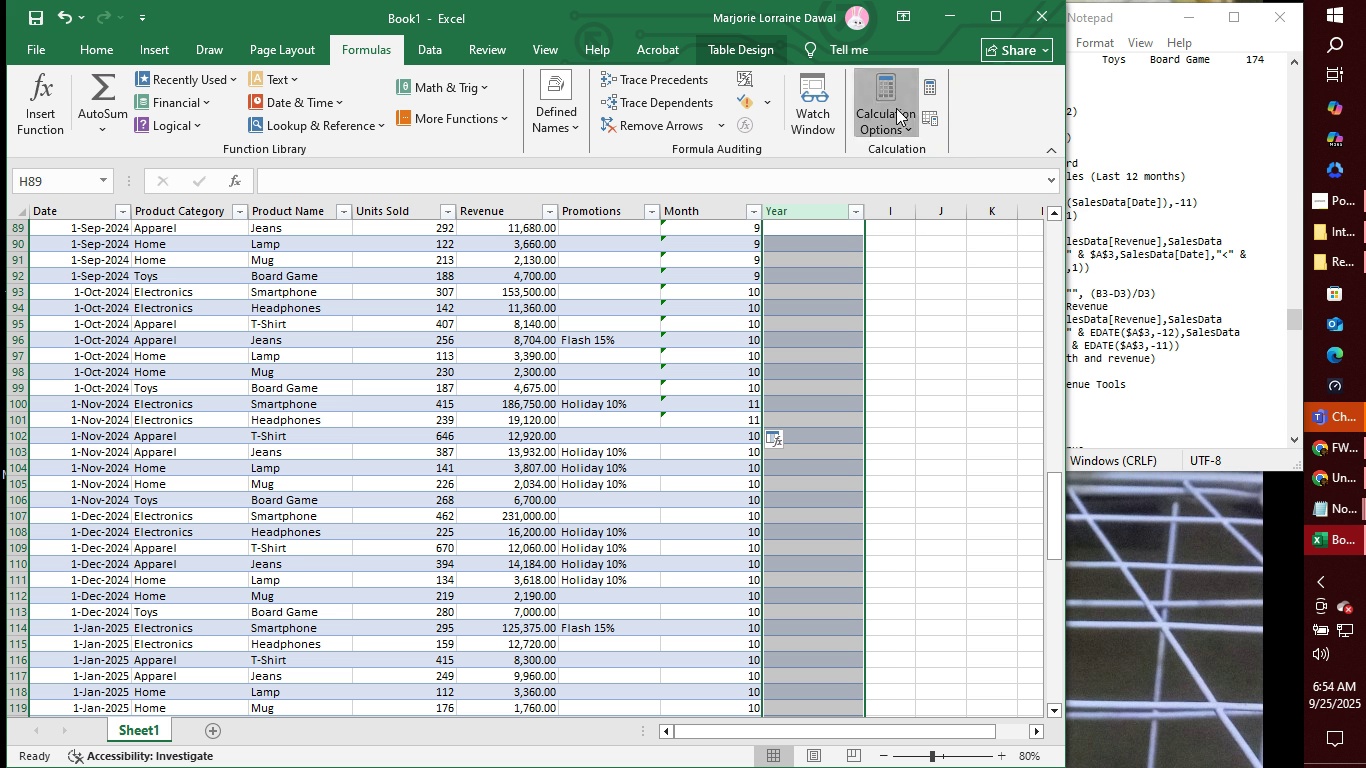 
left_click([896, 108])
 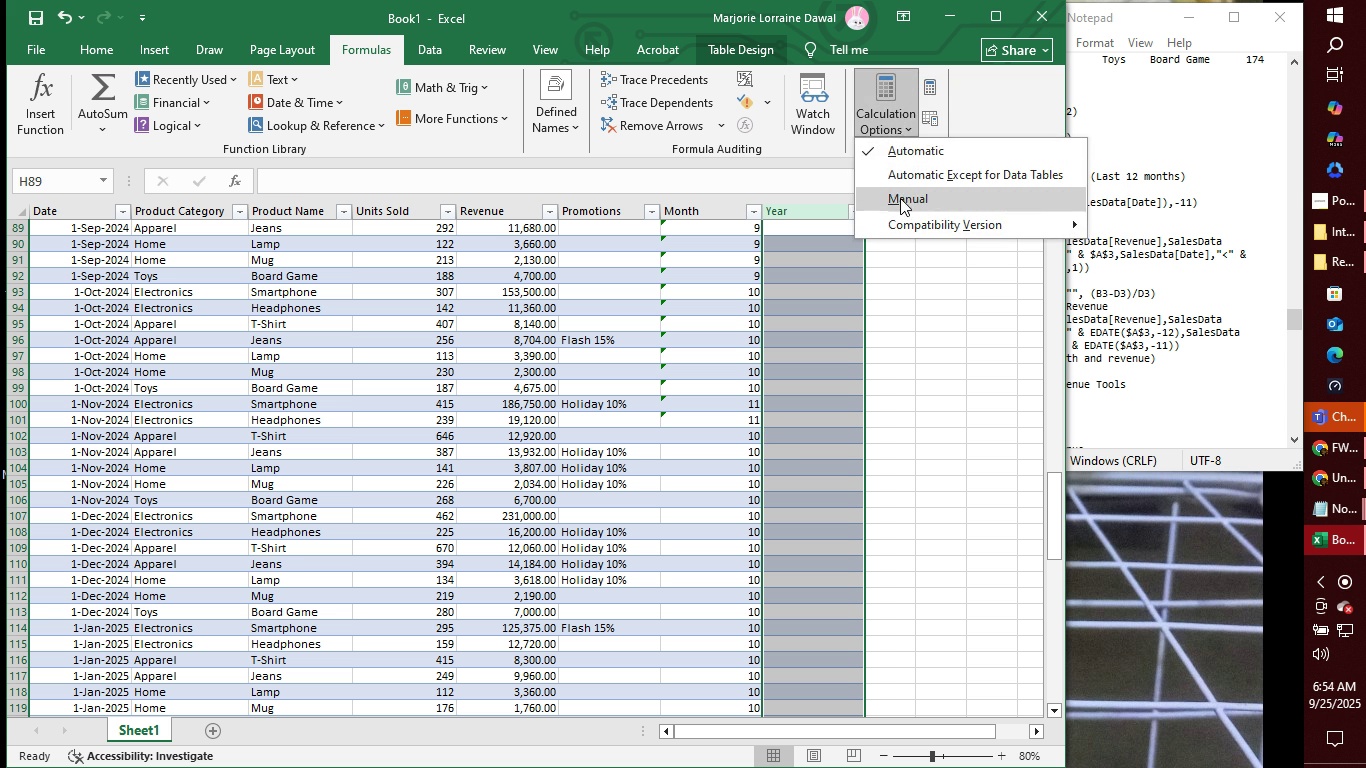 
left_click([900, 198])
 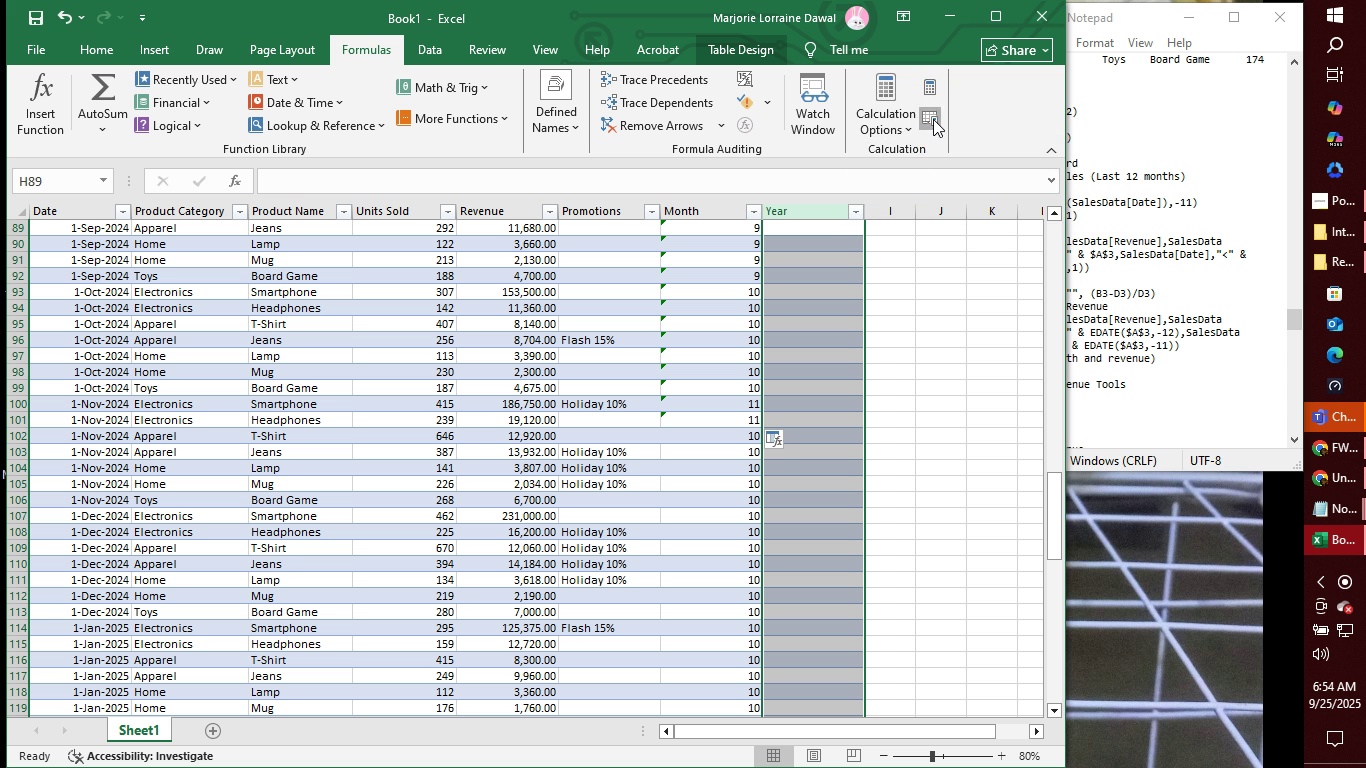 
left_click([933, 119])
 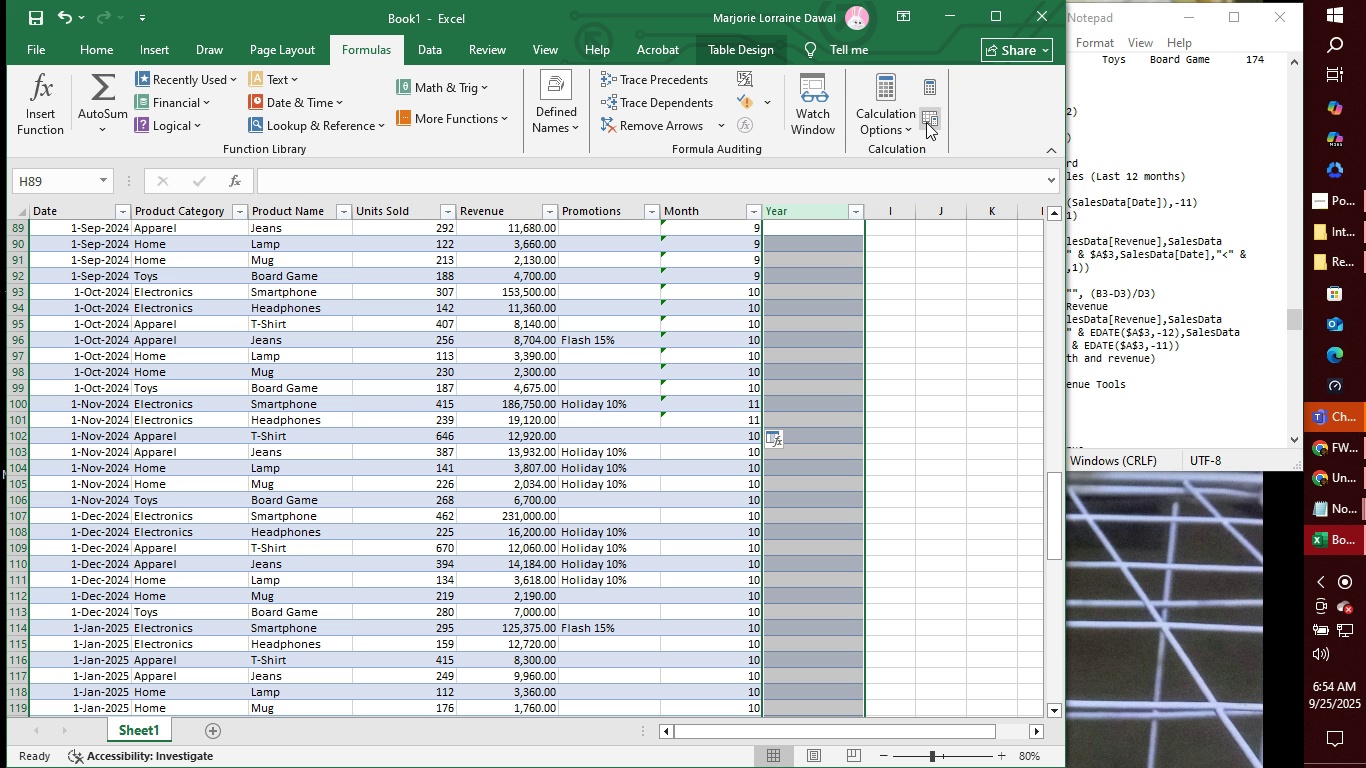 
left_click([926, 122])
 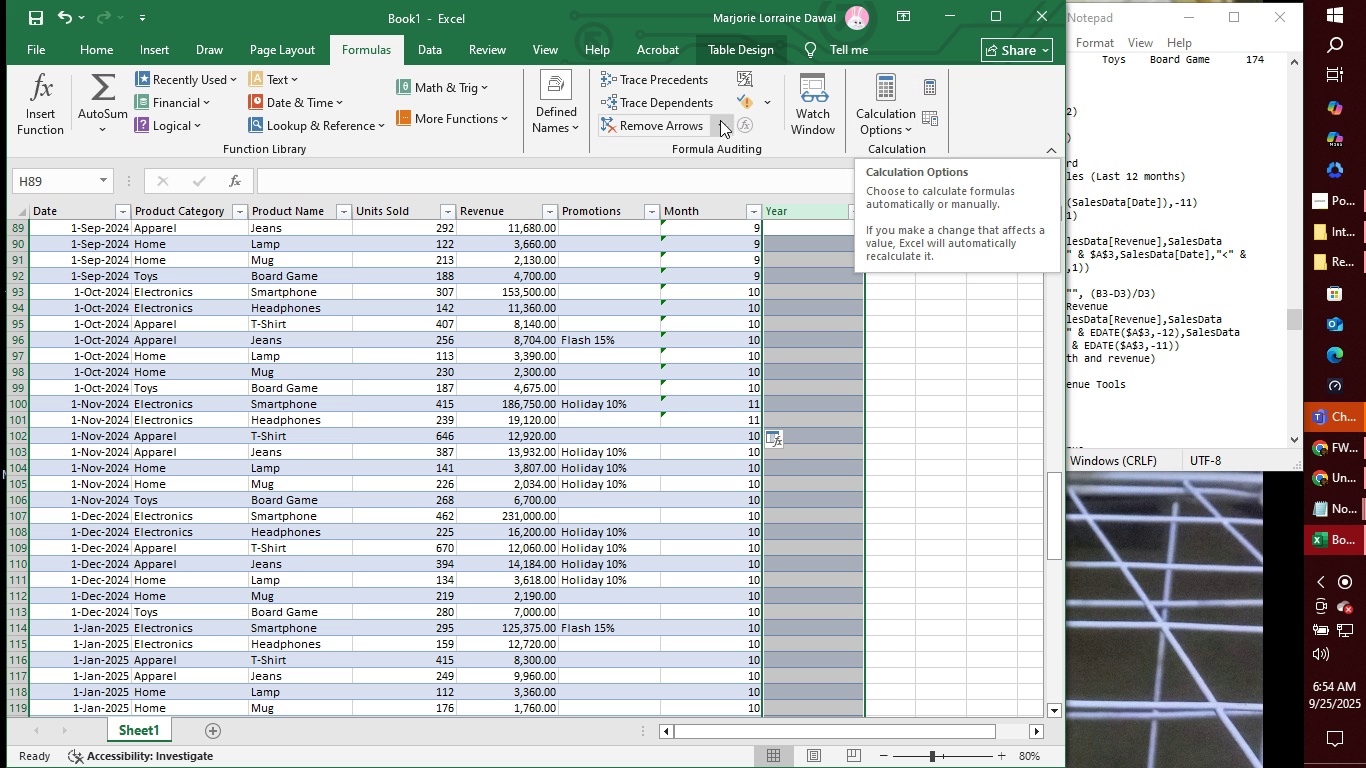 
wait(7.92)
 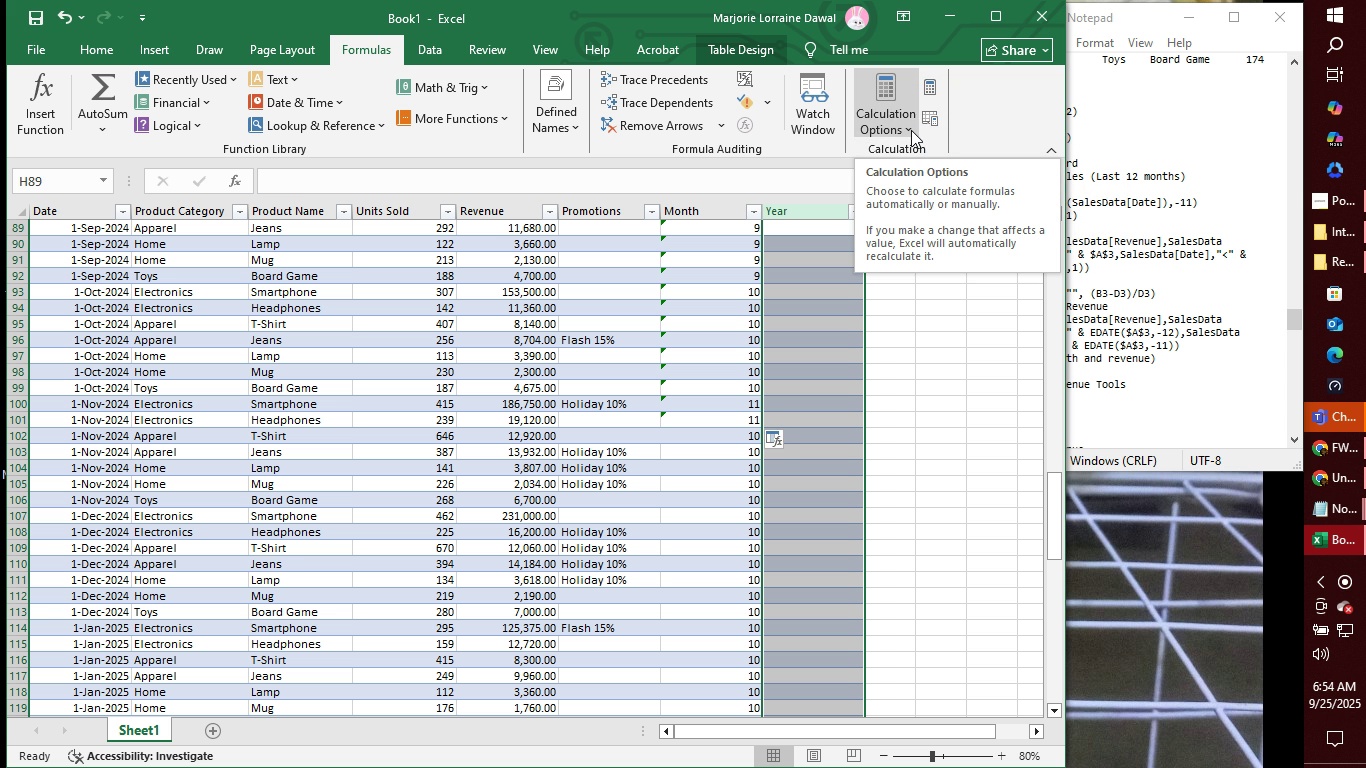 
left_click([725, 127])
 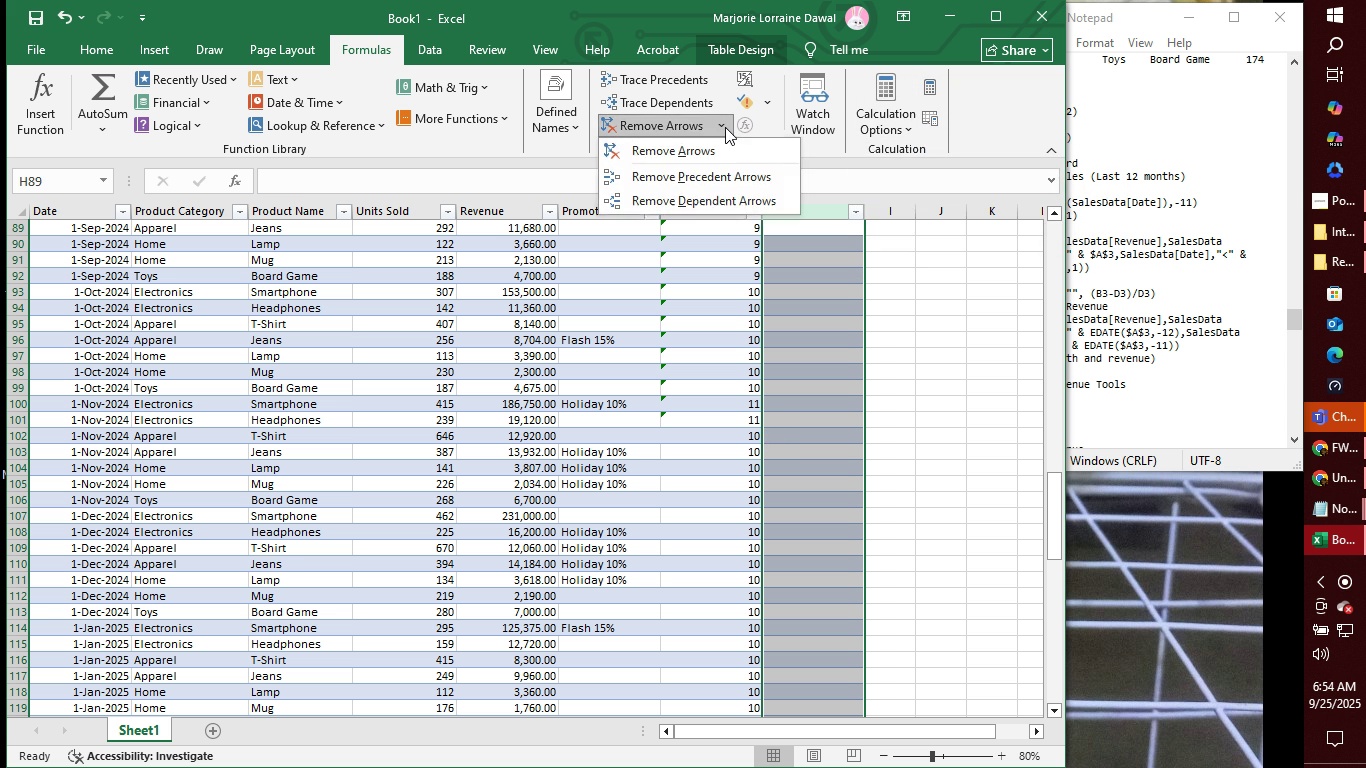 
left_click([725, 127])
 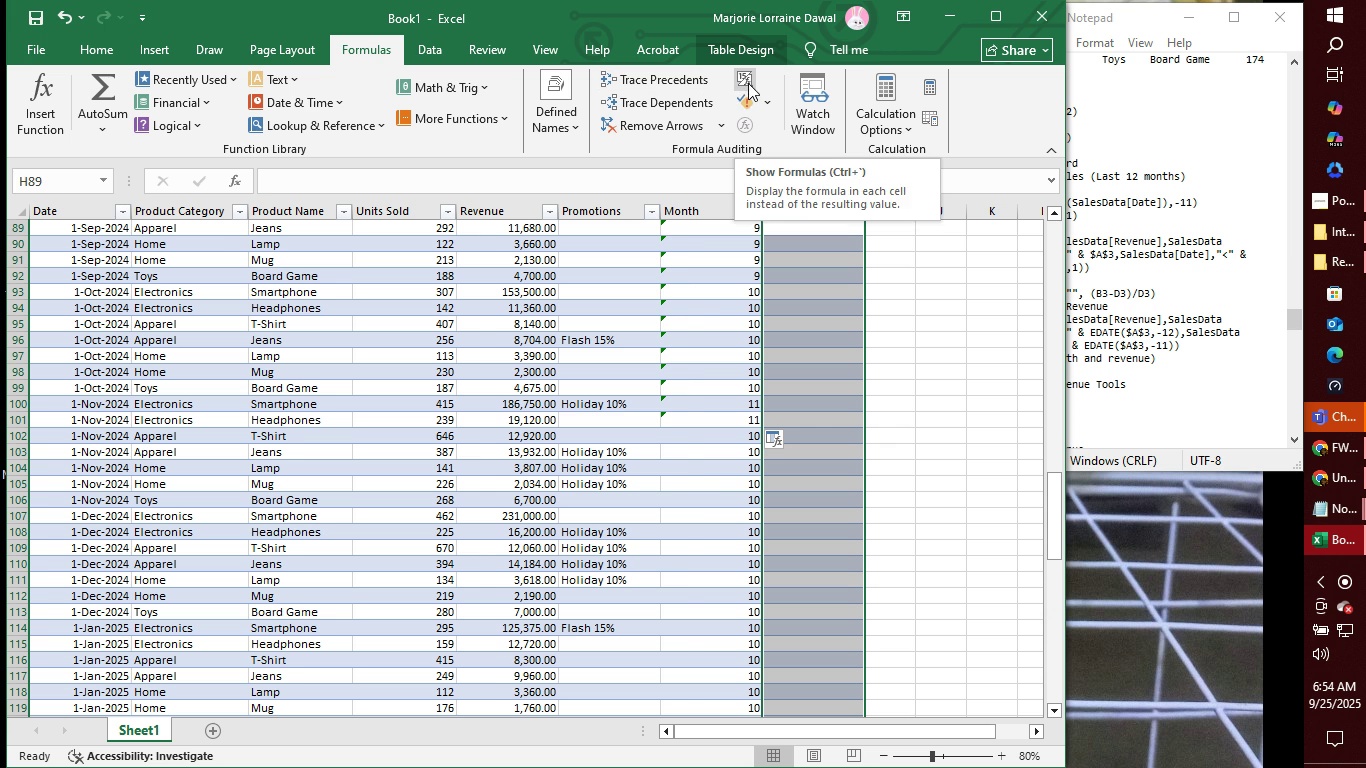 
left_click([748, 83])